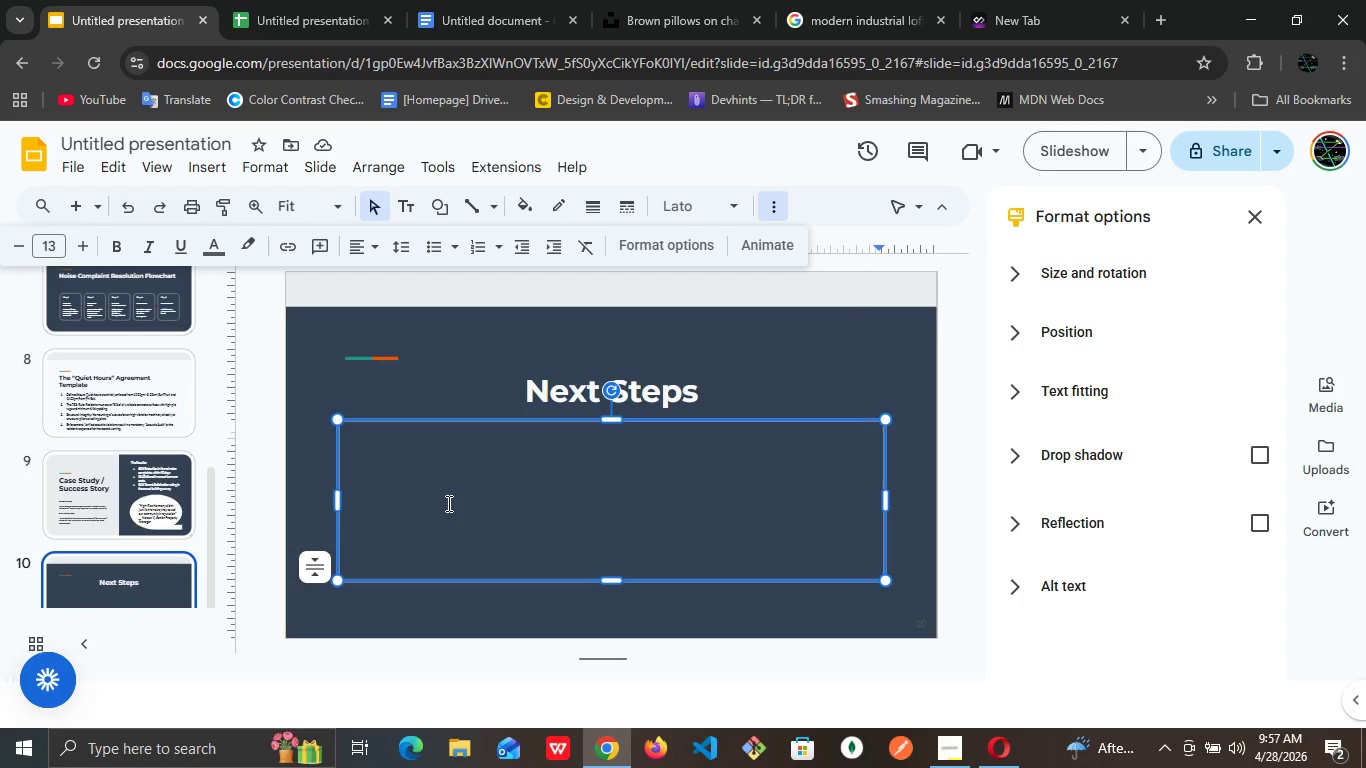 
wait(9.56)
 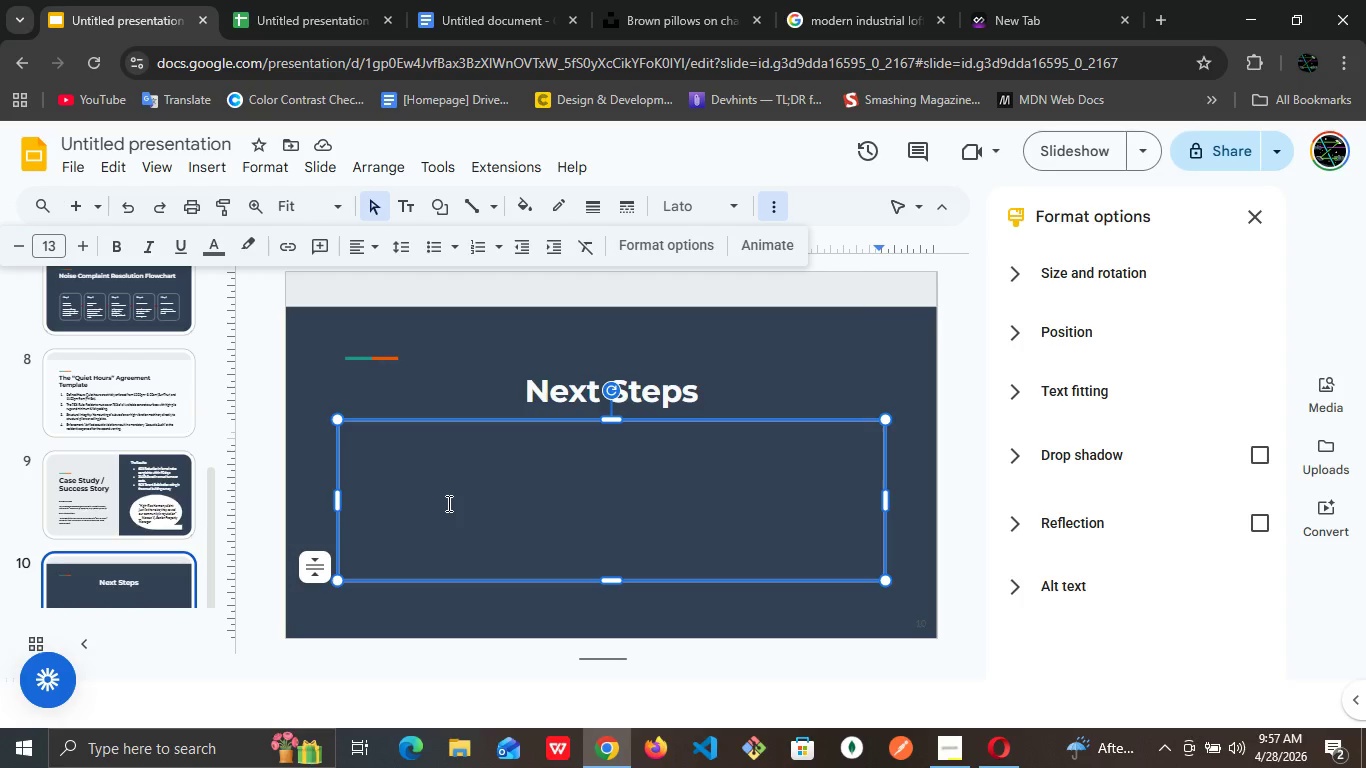 
left_click([404, 437])
 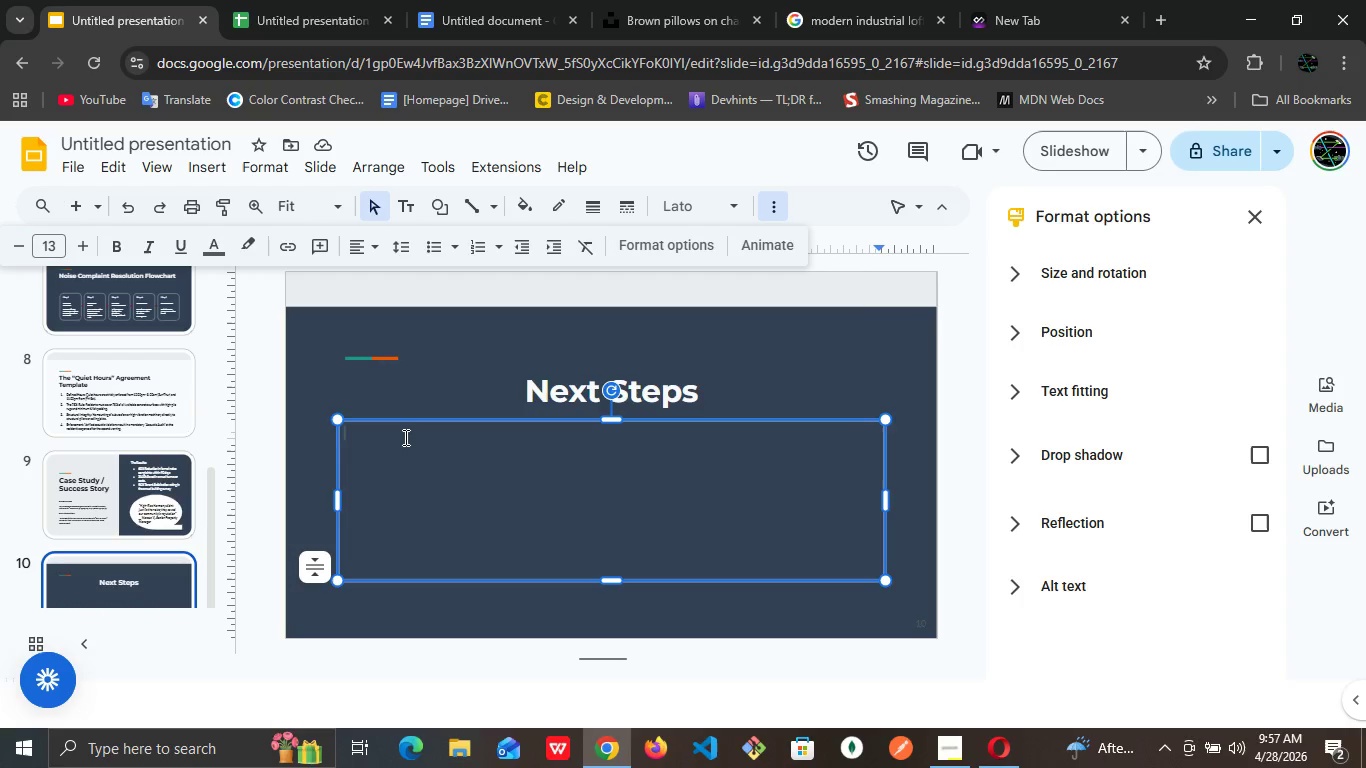 
type(Transf)
 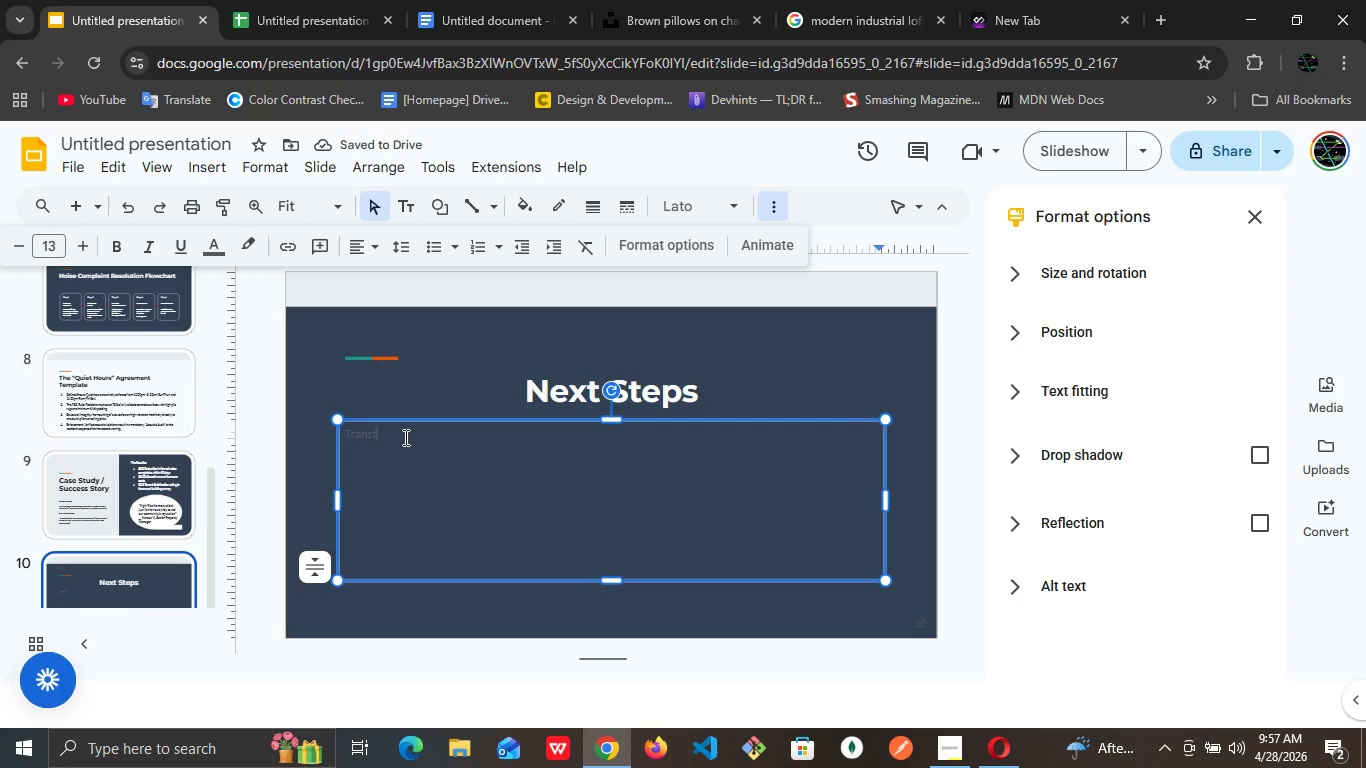 
key(Control+A)
 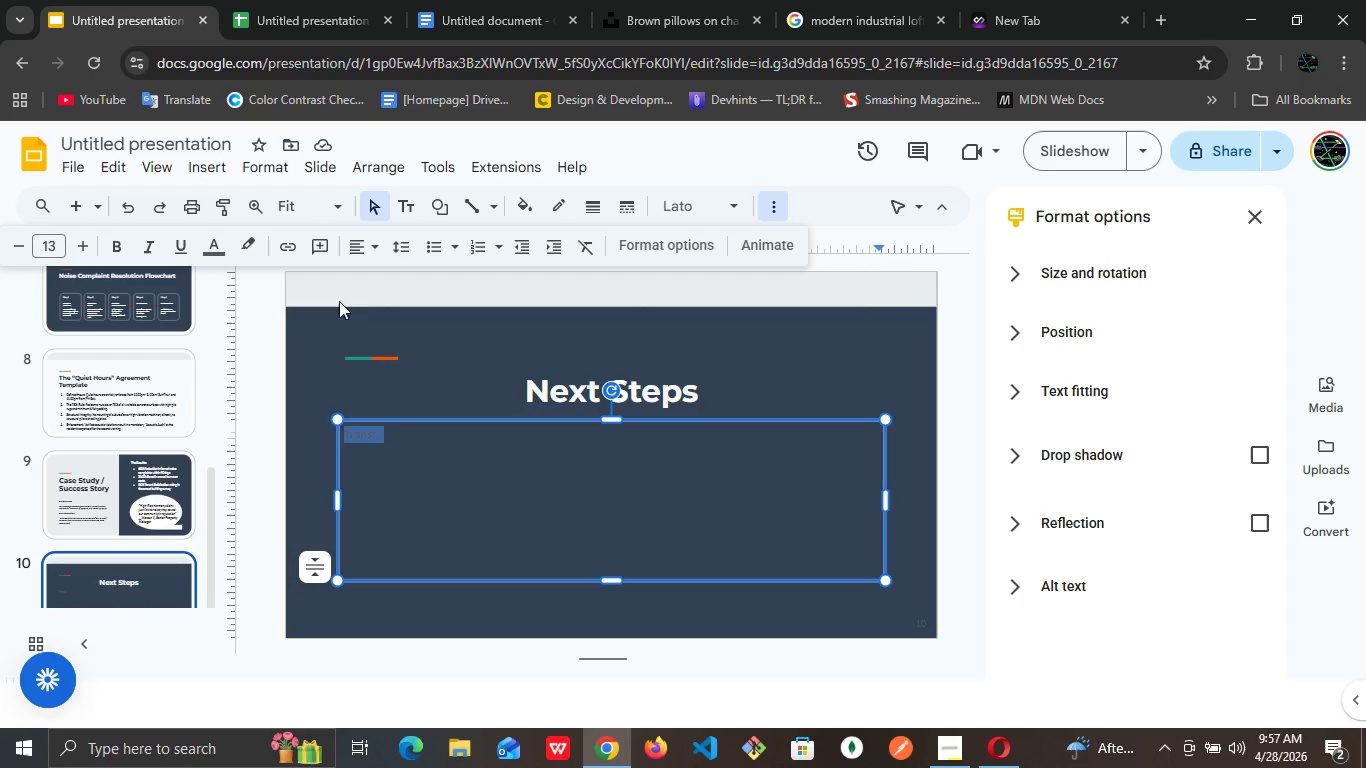 
left_click([205, 243])
 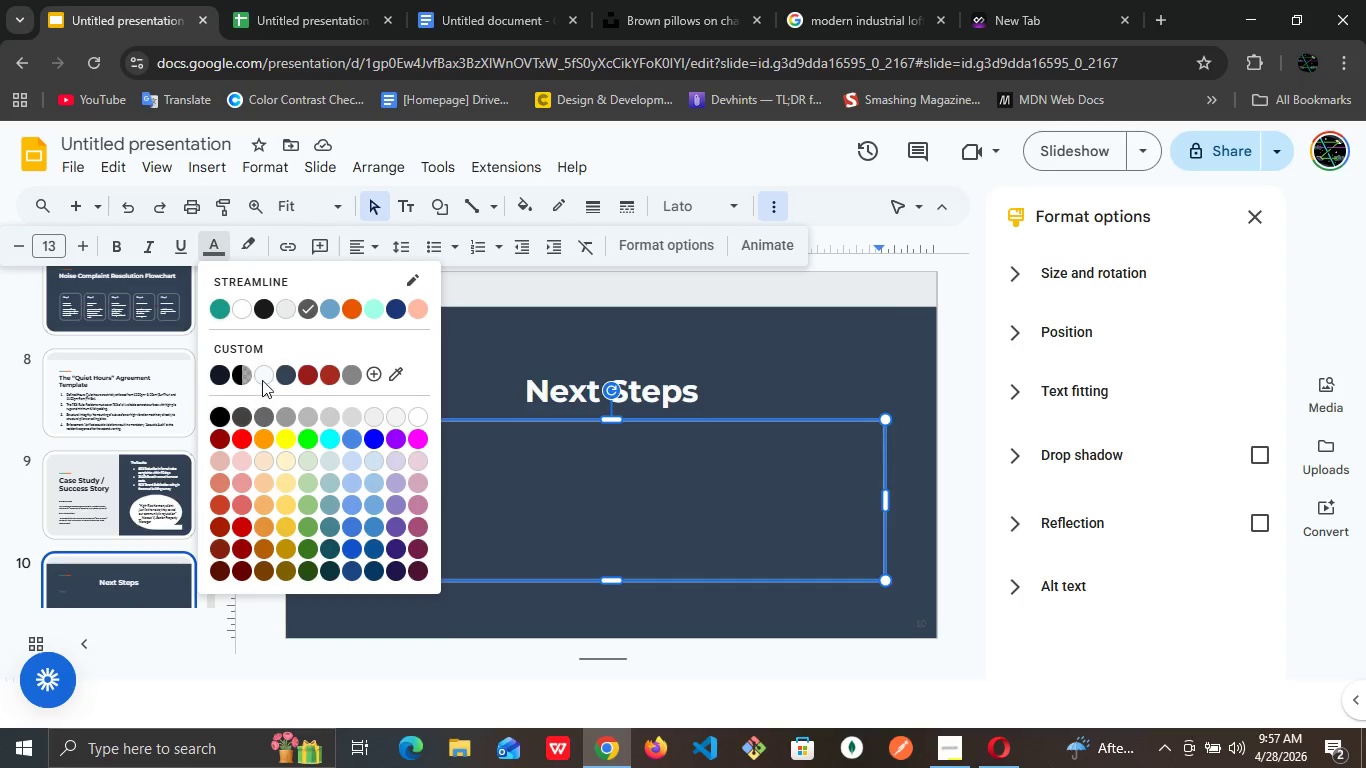 
left_click([262, 375])
 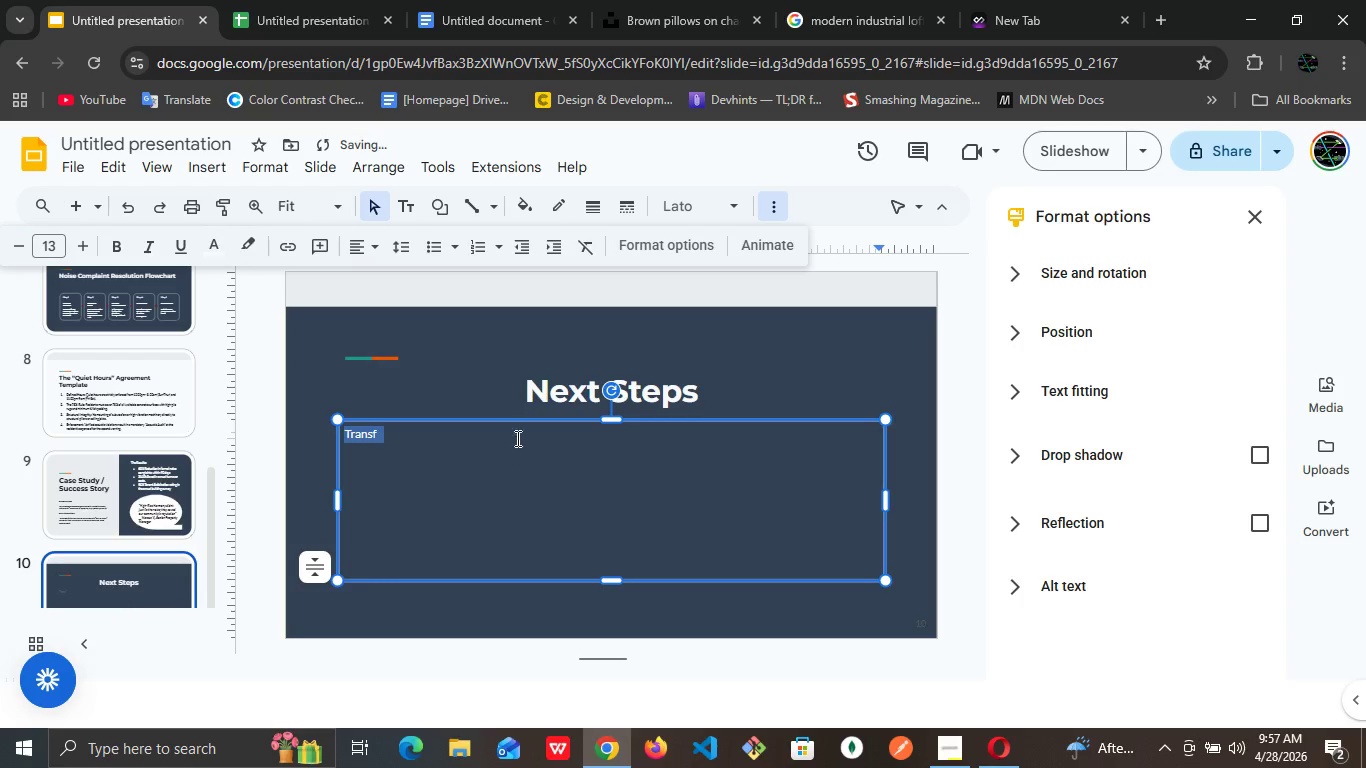 
left_click([516, 433])
 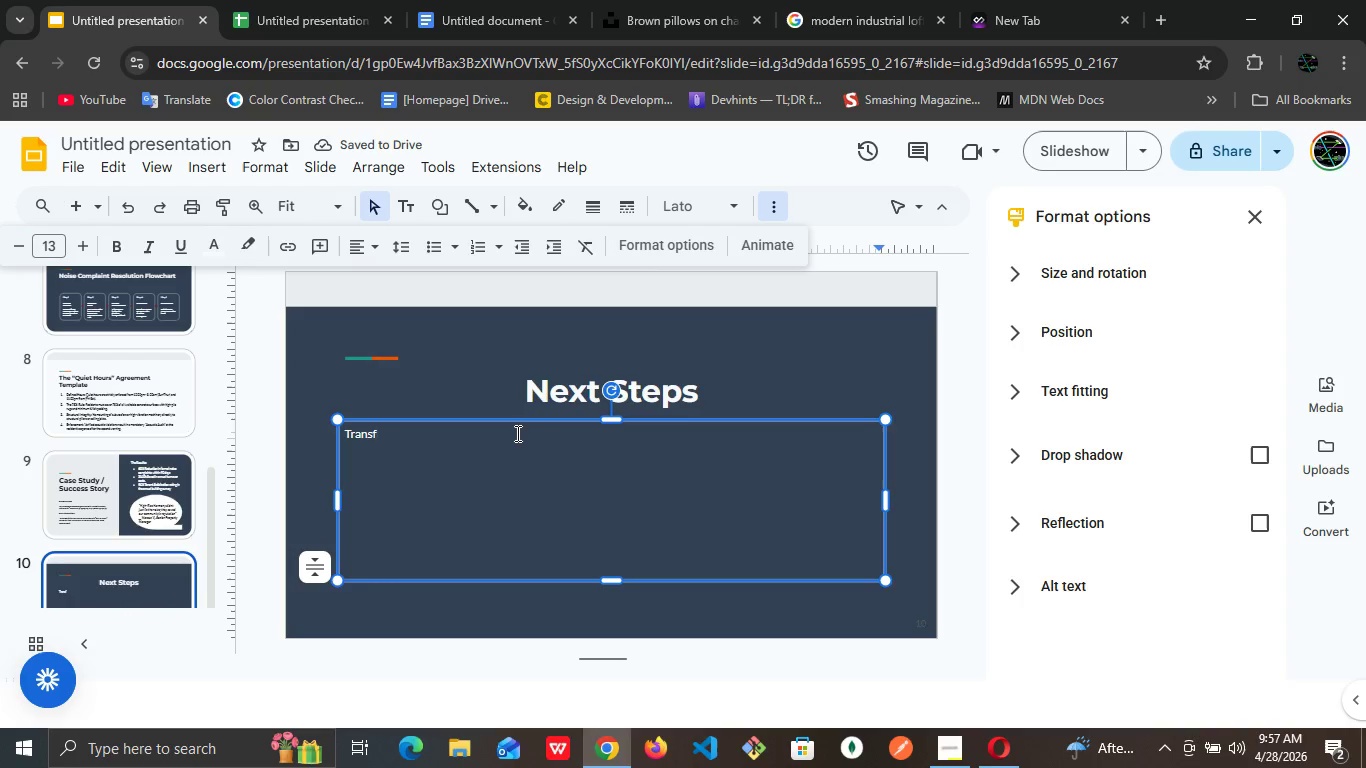 
type(orming your acoustic environmrnt  )
 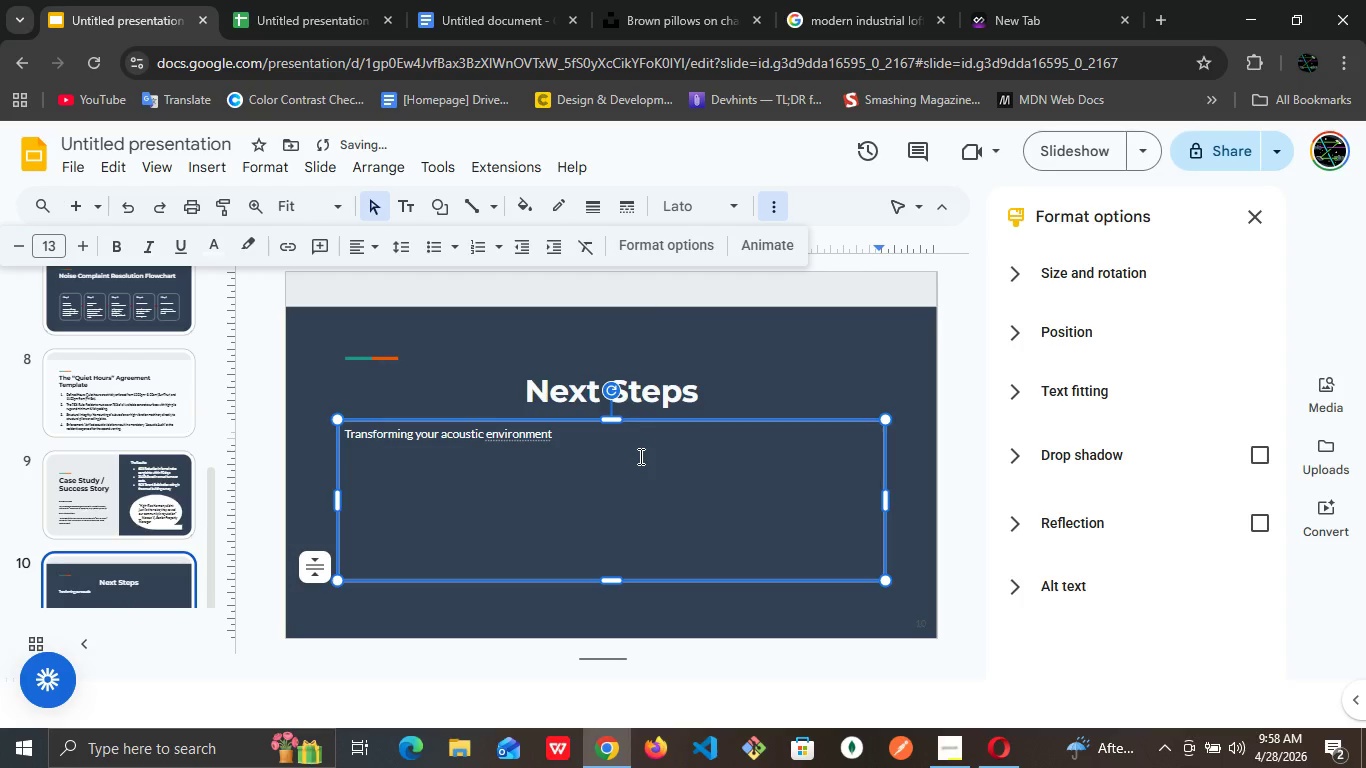 
key(Backspace)
 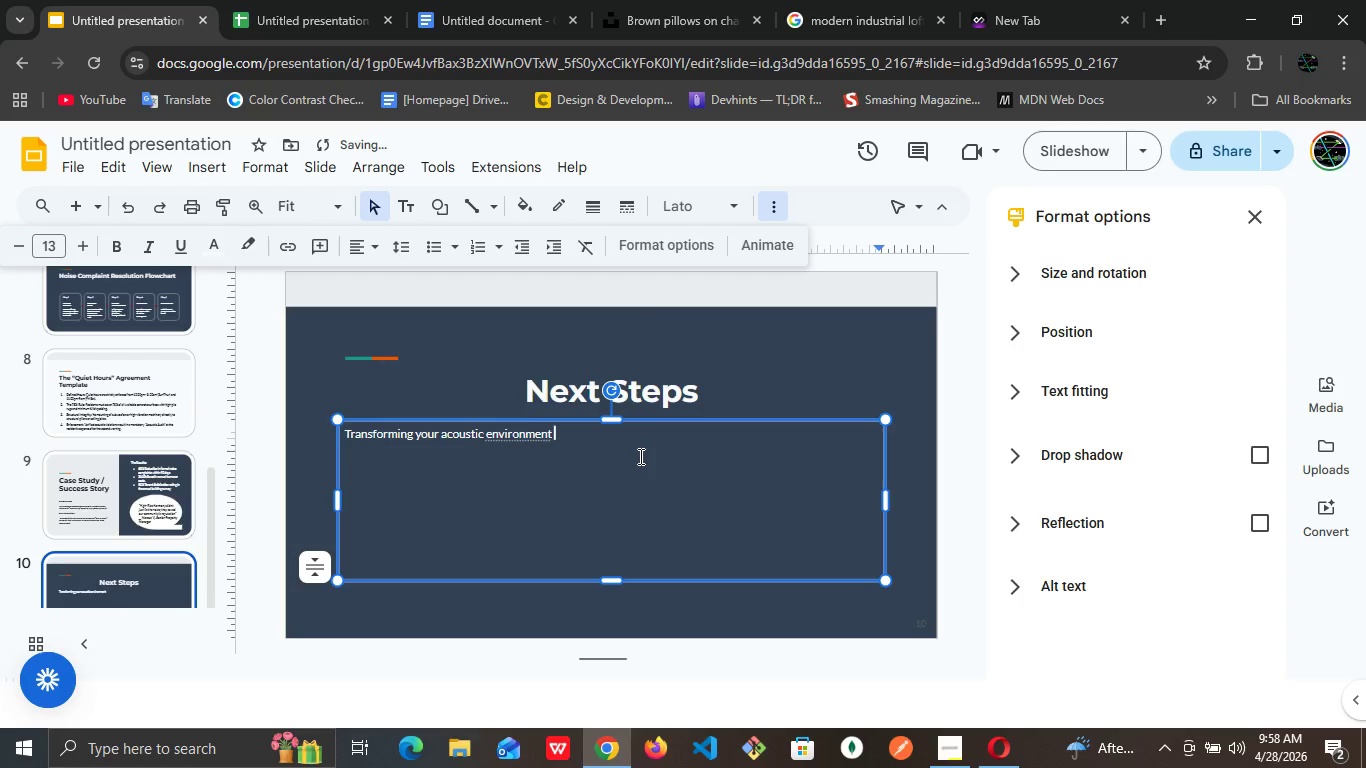 
key(Space)
 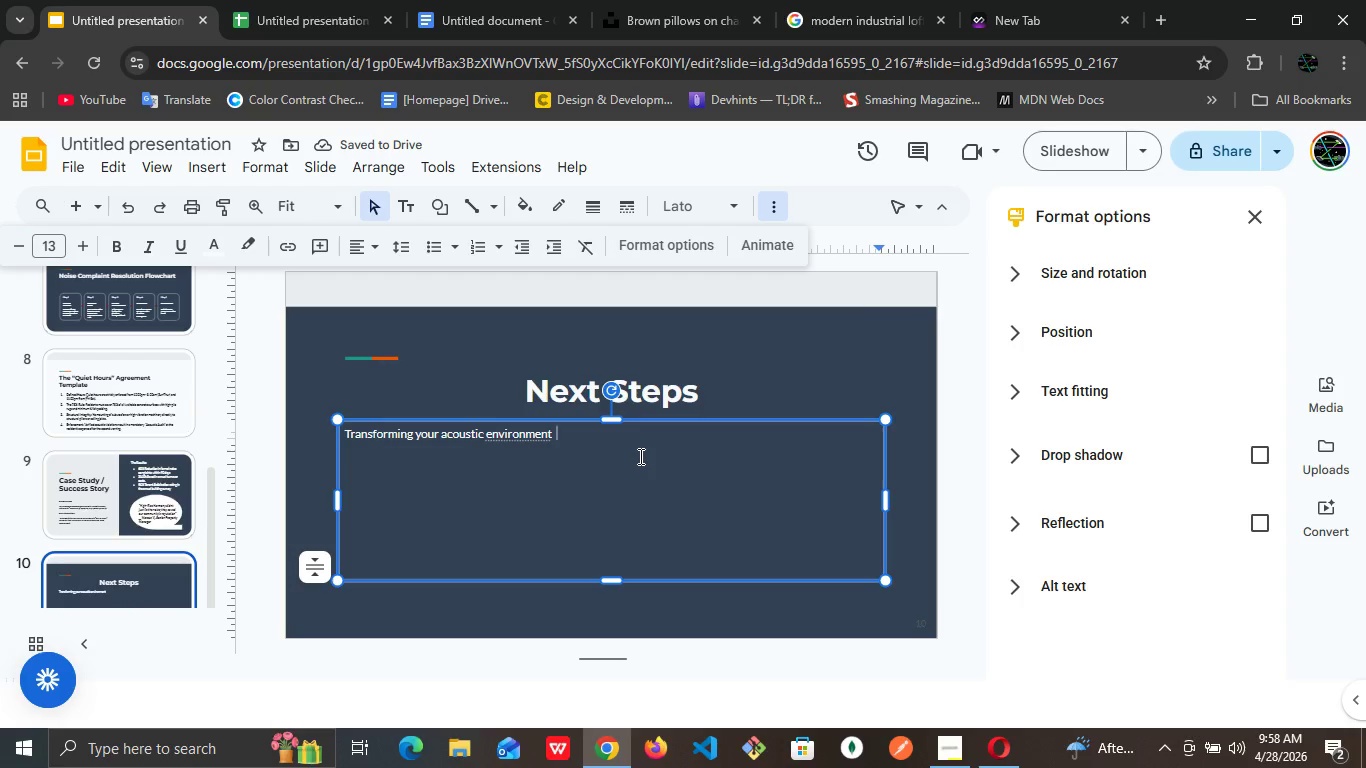 
type(is a 3-step process )
 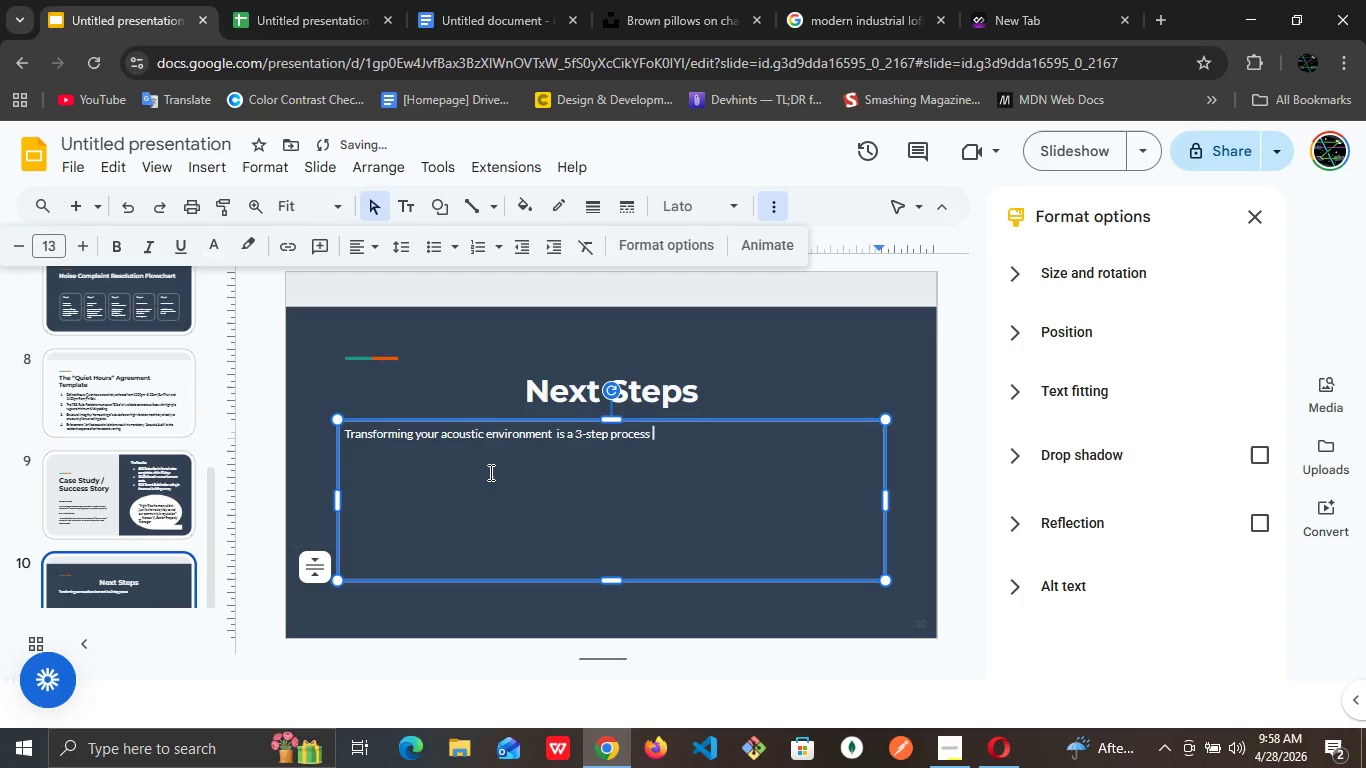 
key(Control+A)
 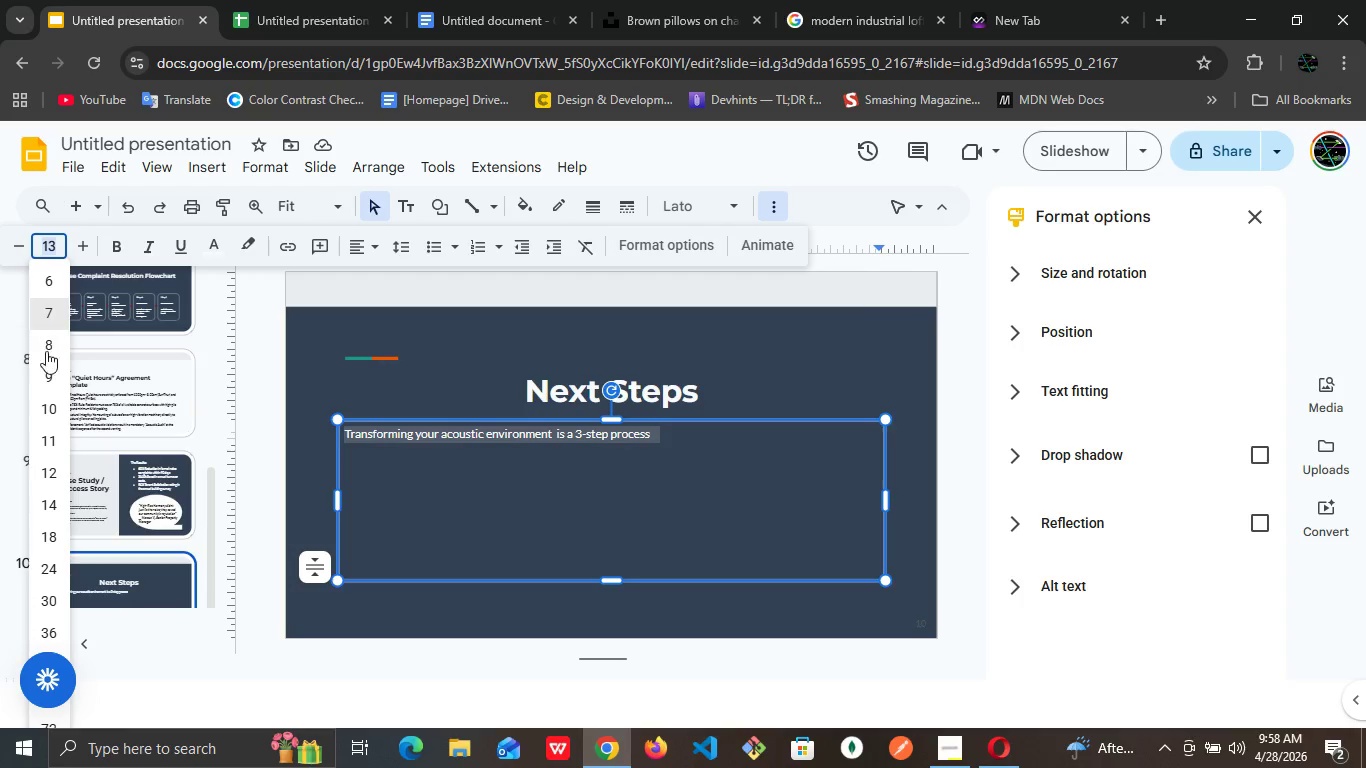 
left_click([56, 471])
 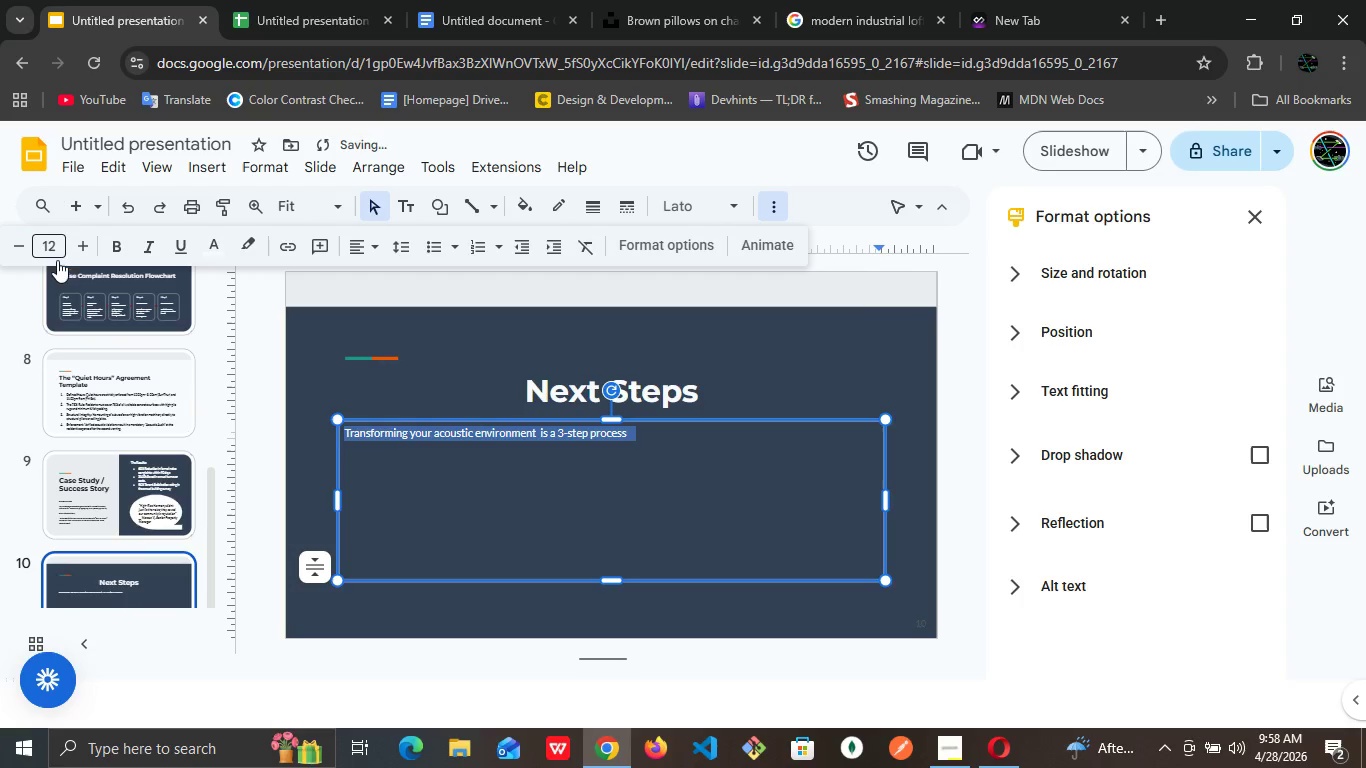 
left_click([56, 252])
 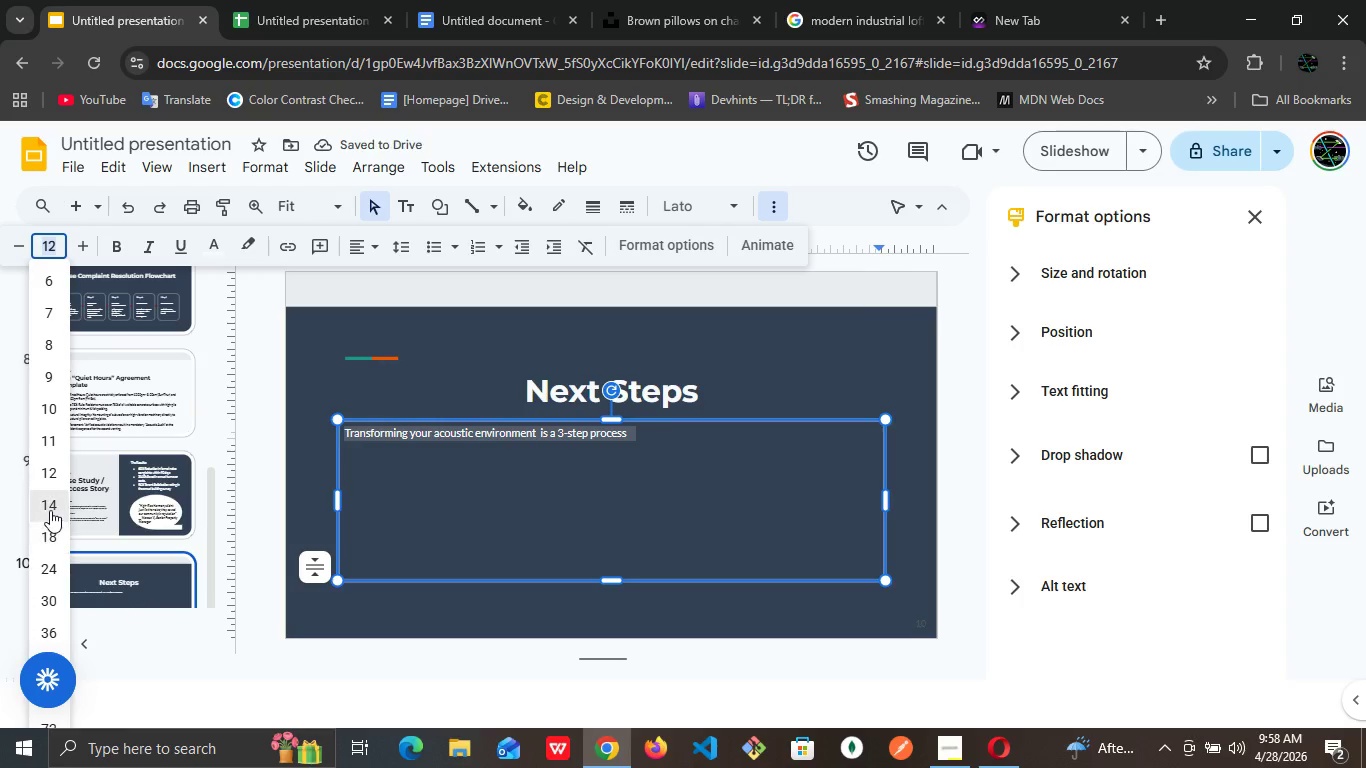 
left_click([50, 510])
 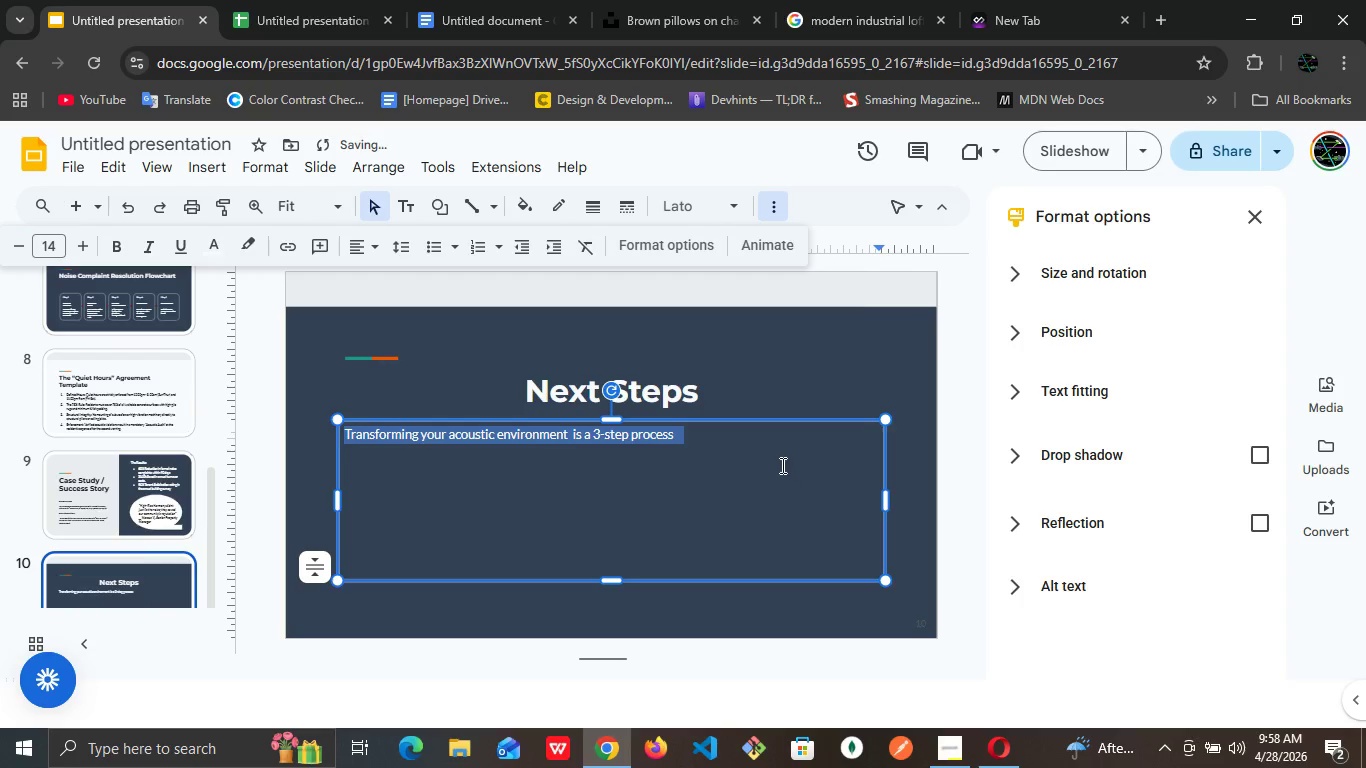 
left_click([749, 438])
 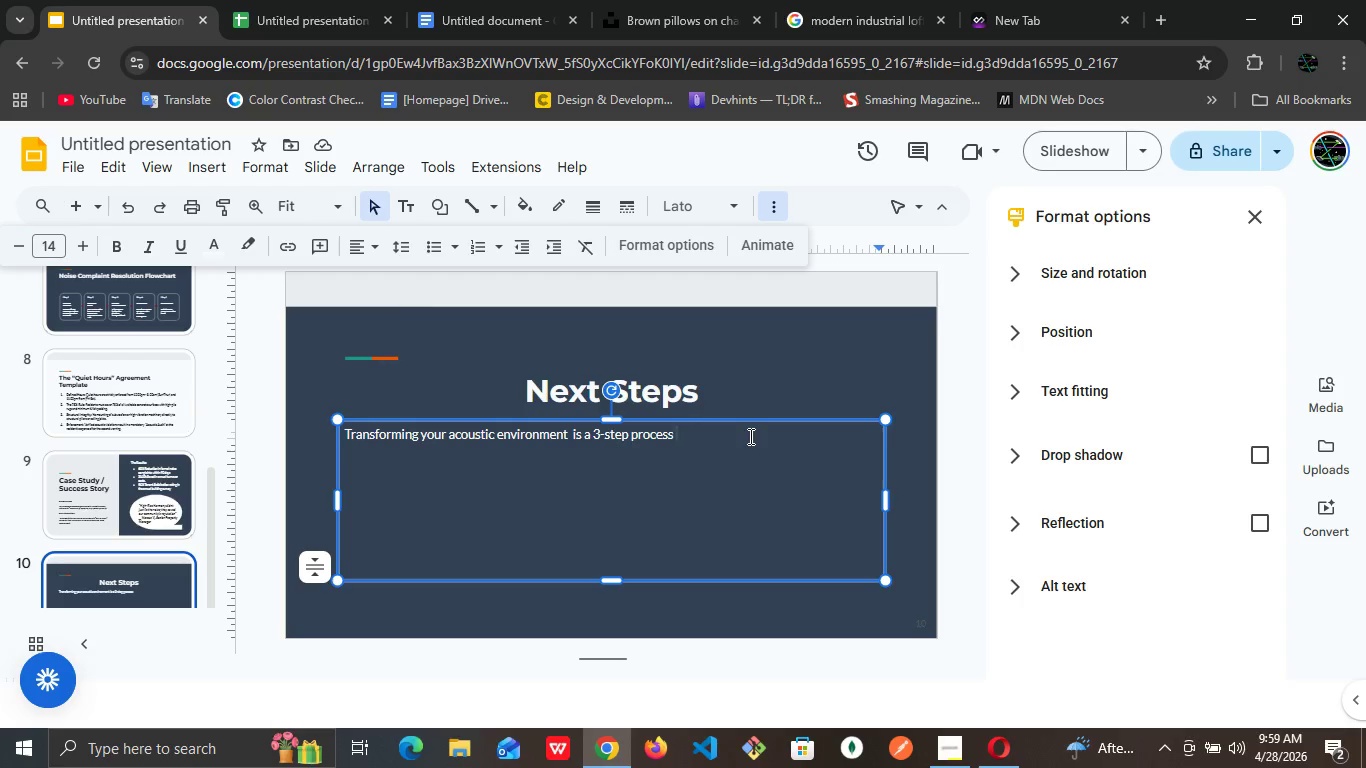 
wait(27.59)
 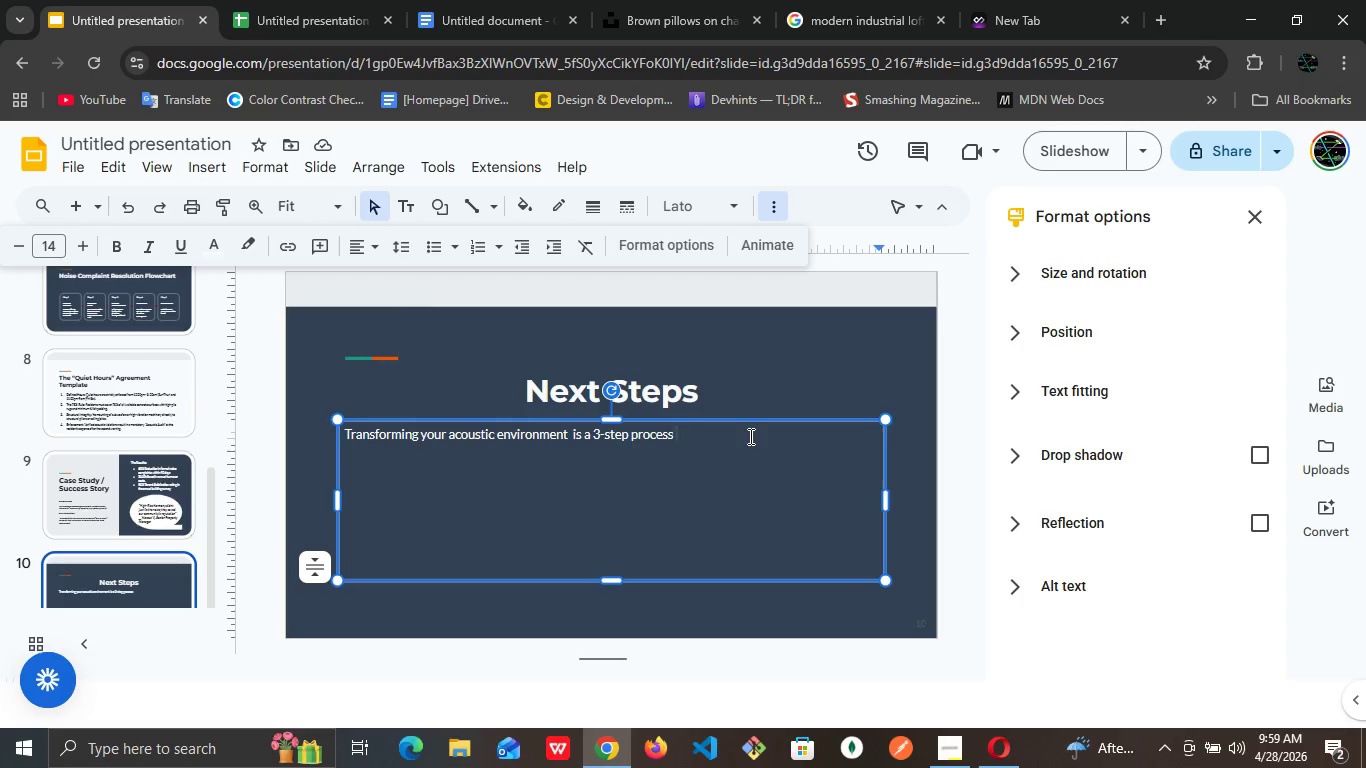 
left_click([696, 326])
 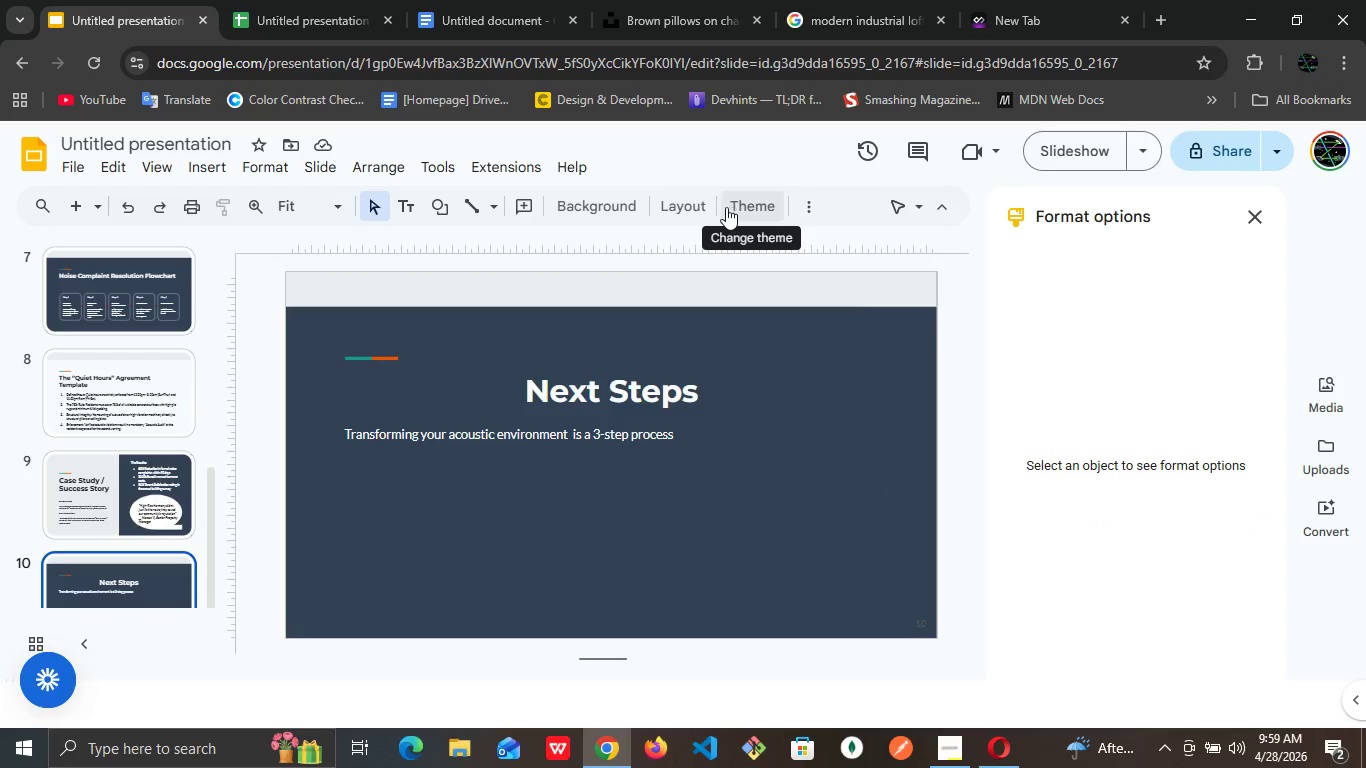 
left_click([682, 195])
 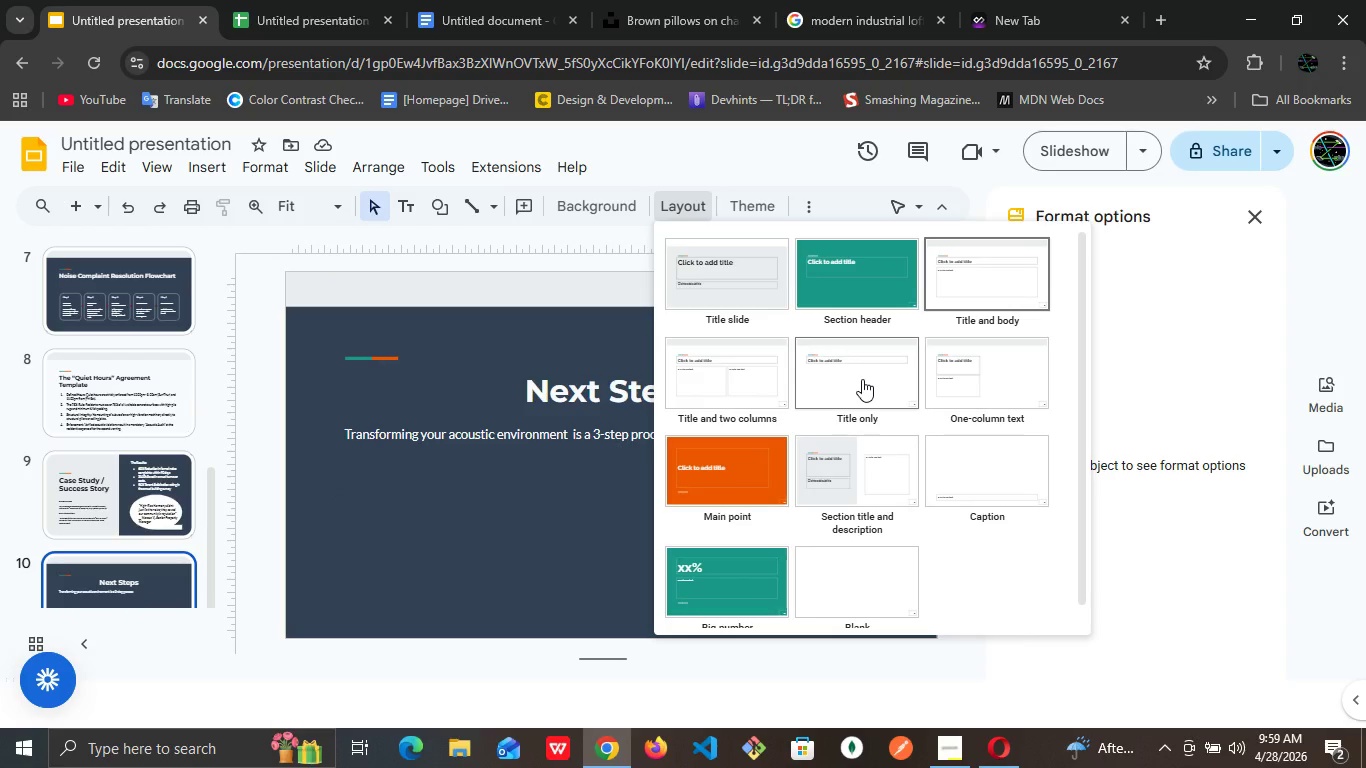 
left_click([862, 379])
 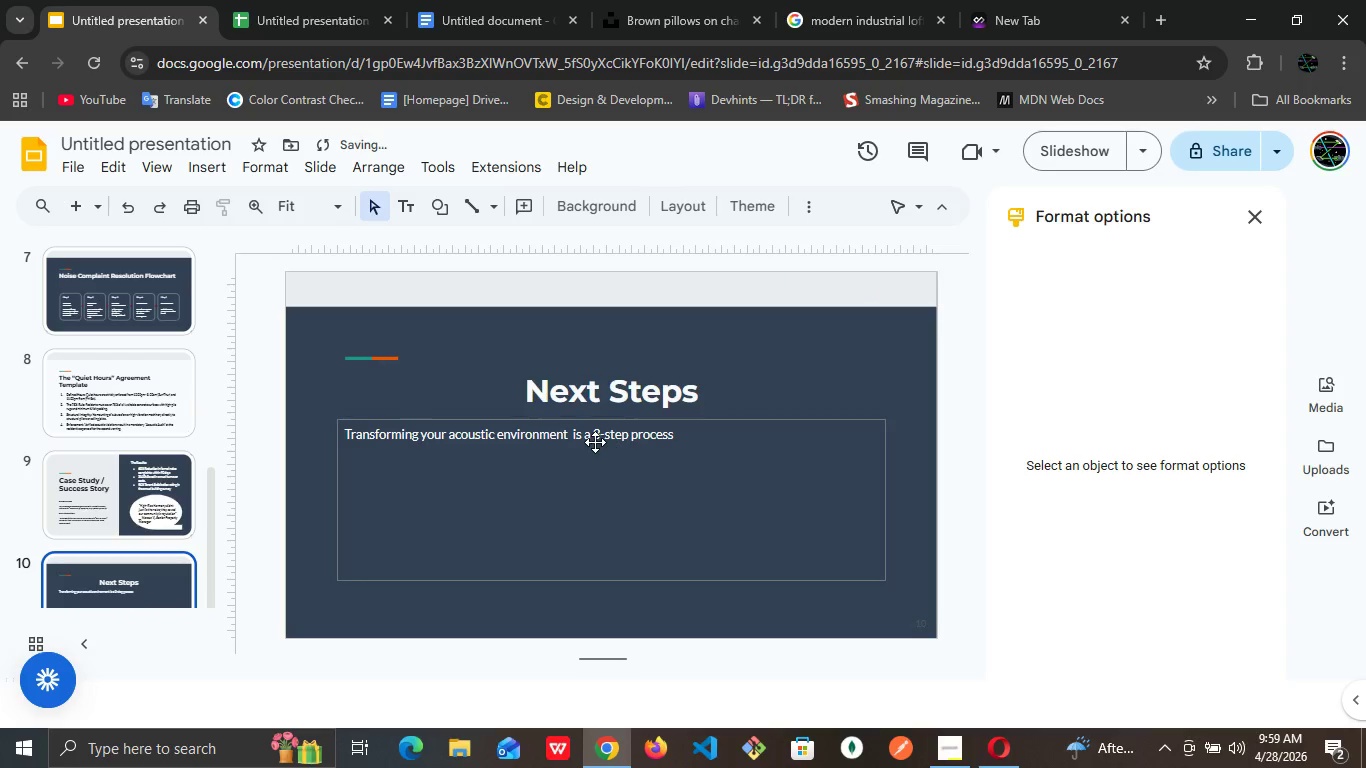 
left_click([595, 442])
 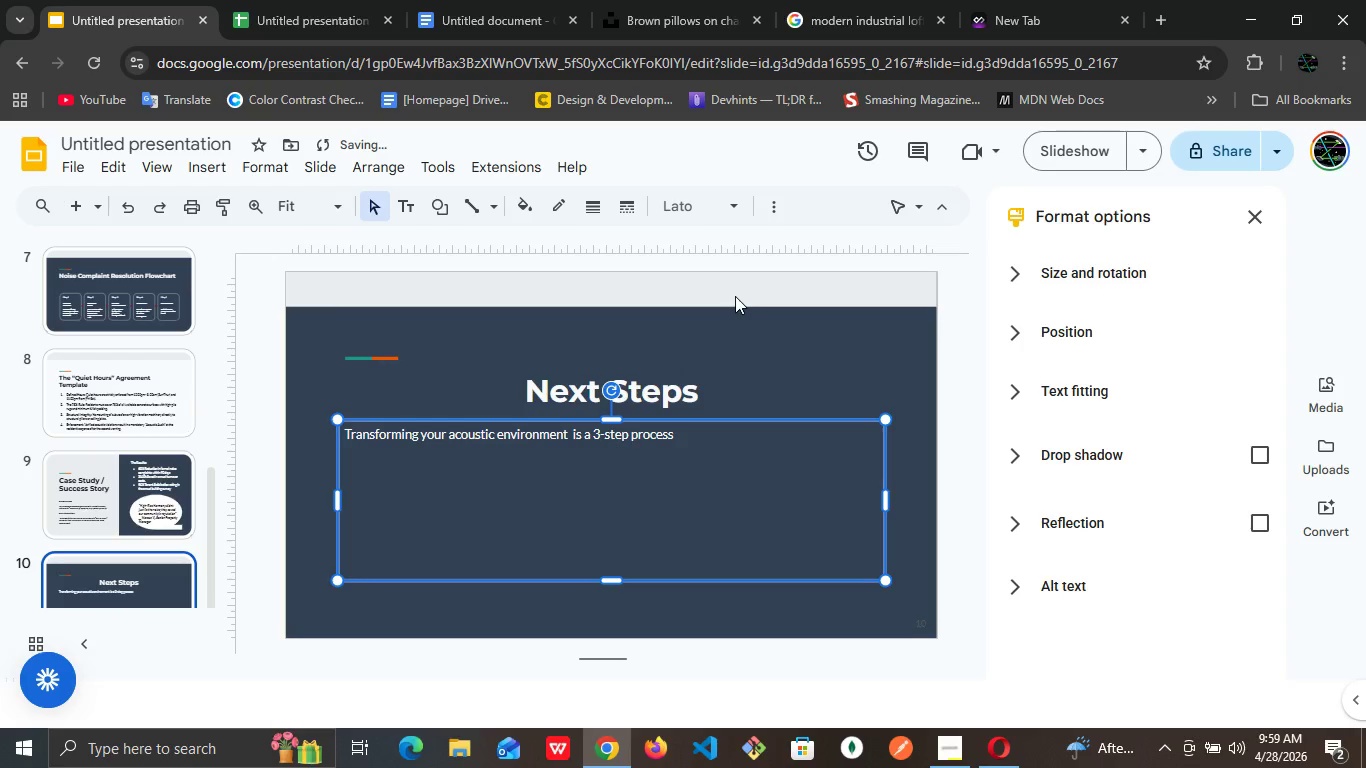 
left_click([740, 307])
 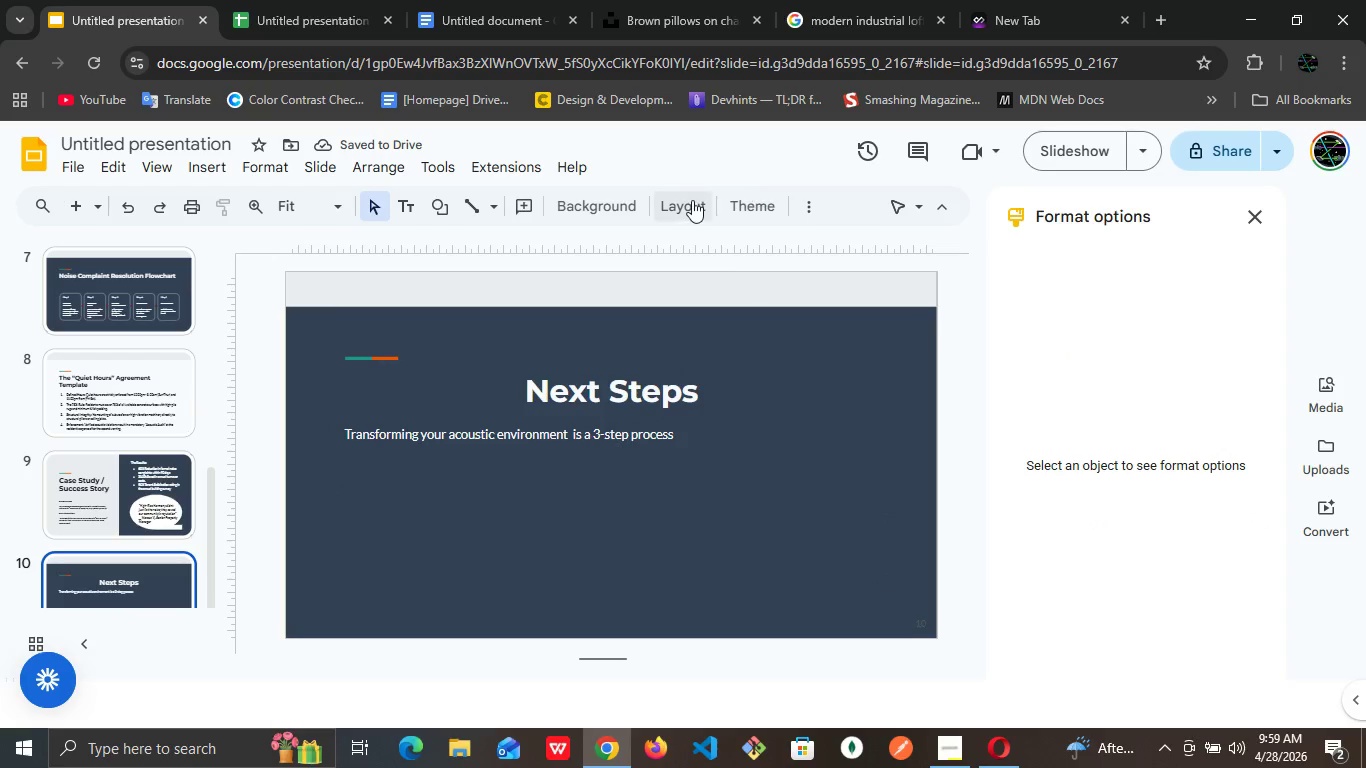 
left_click([692, 200])
 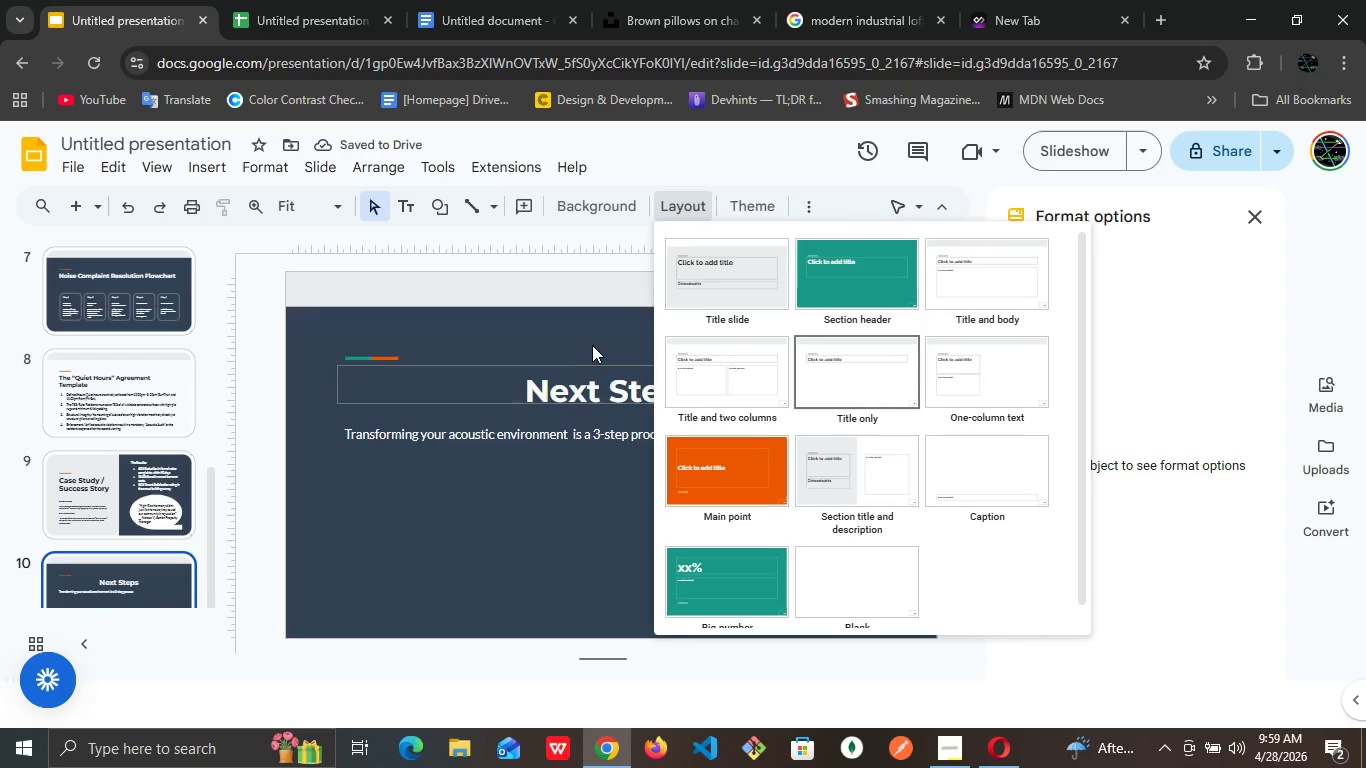 
left_click([587, 339])
 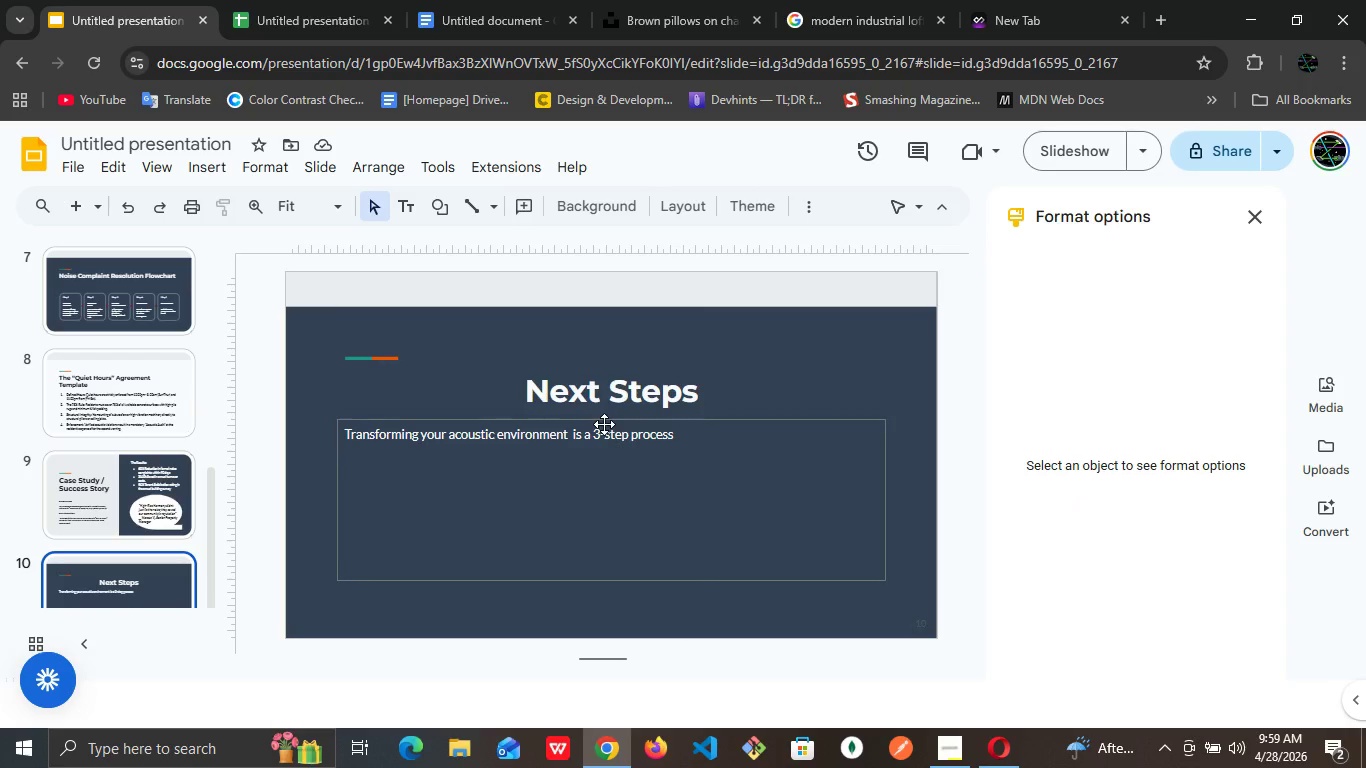 
left_click([604, 424])
 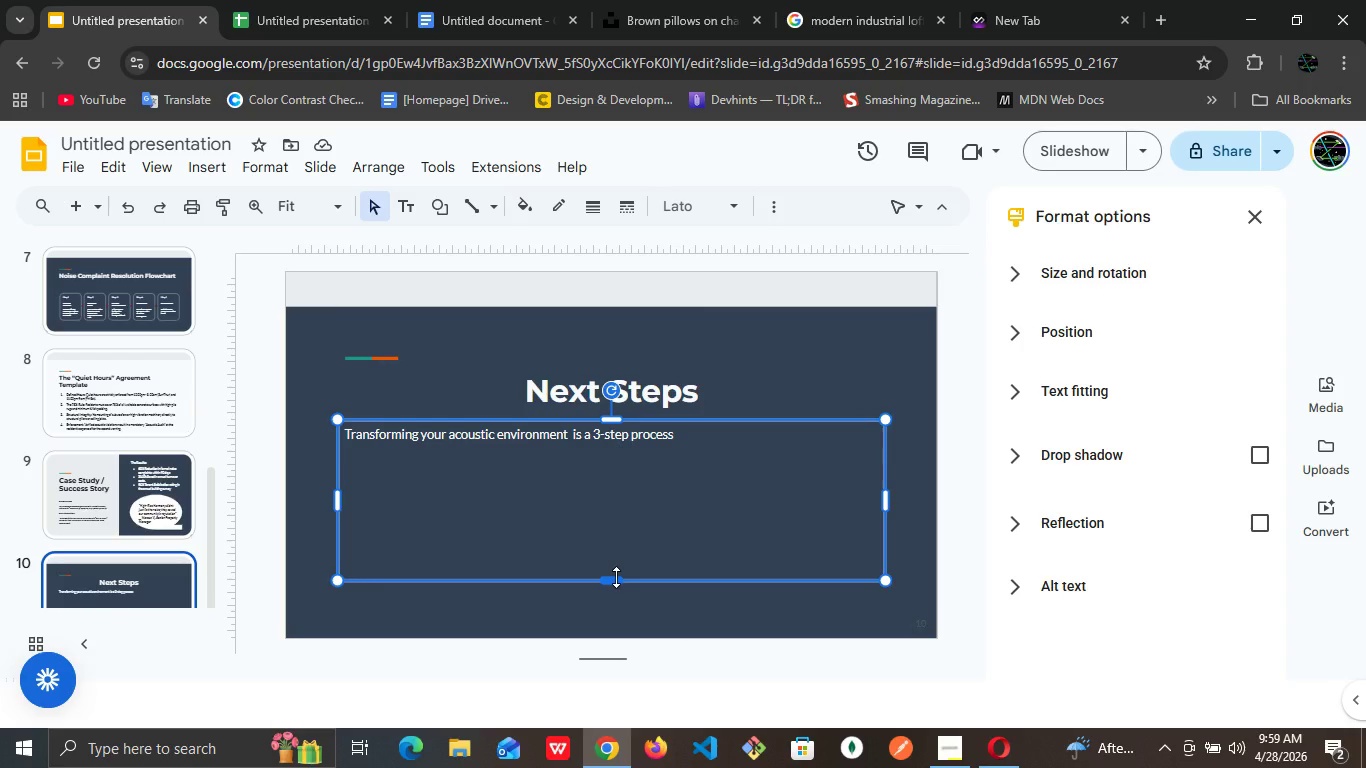 
left_click_drag(start_coordinate=[616, 577], to_coordinate=[617, 458])
 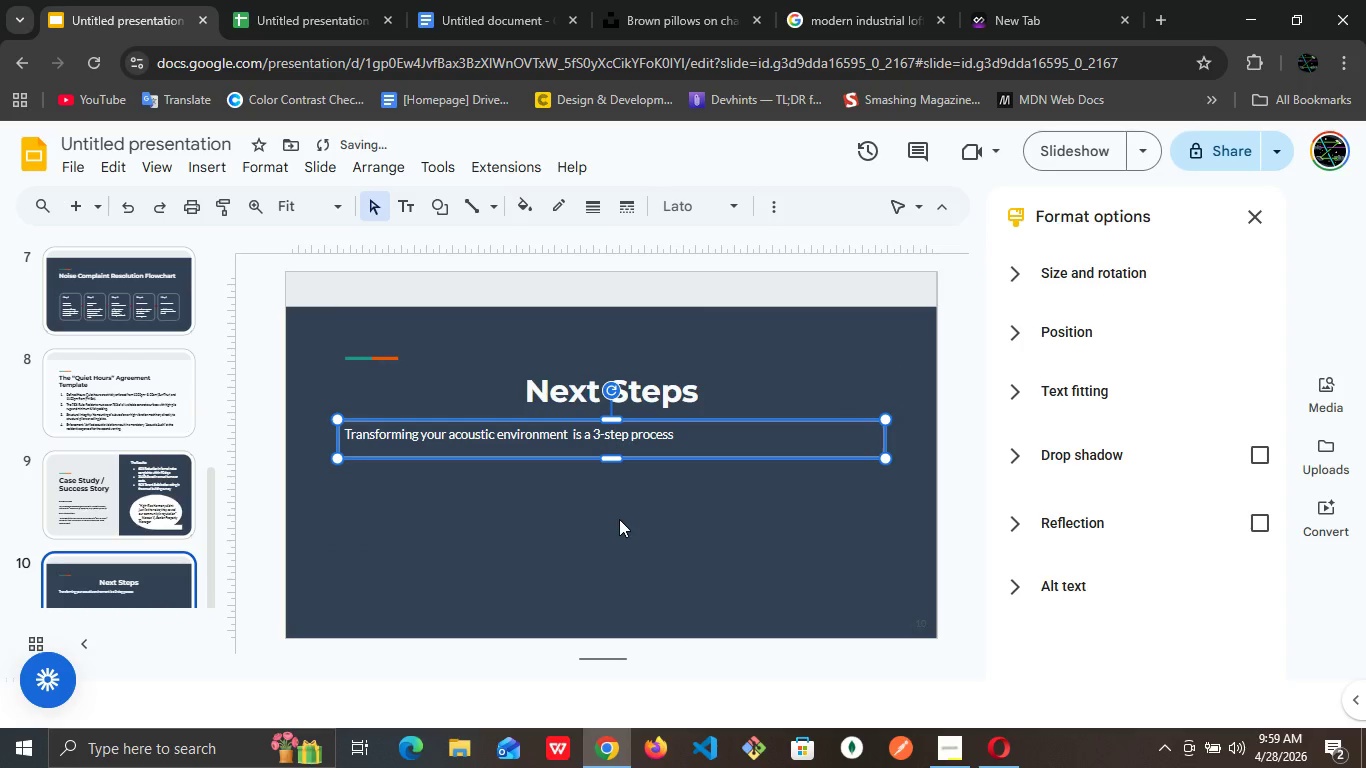 
left_click([619, 519])
 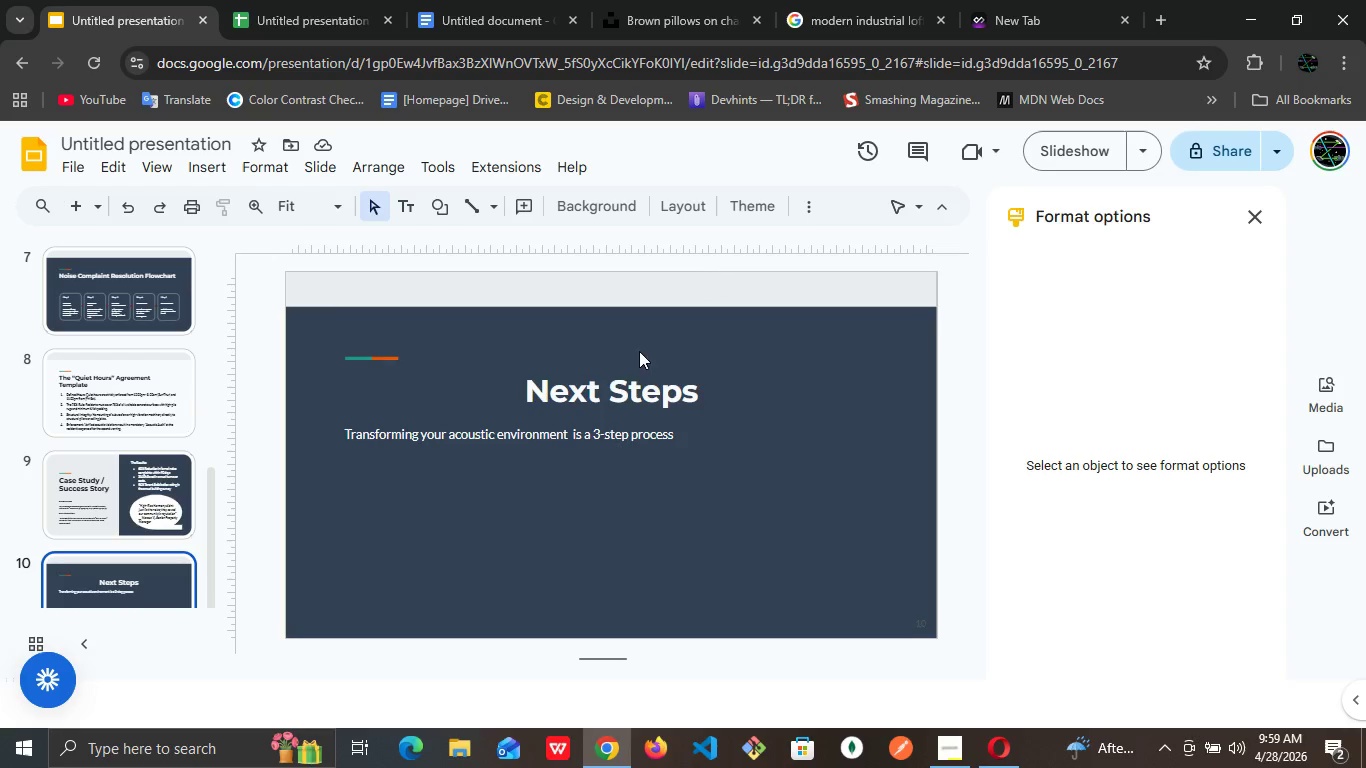 
wait(7.08)
 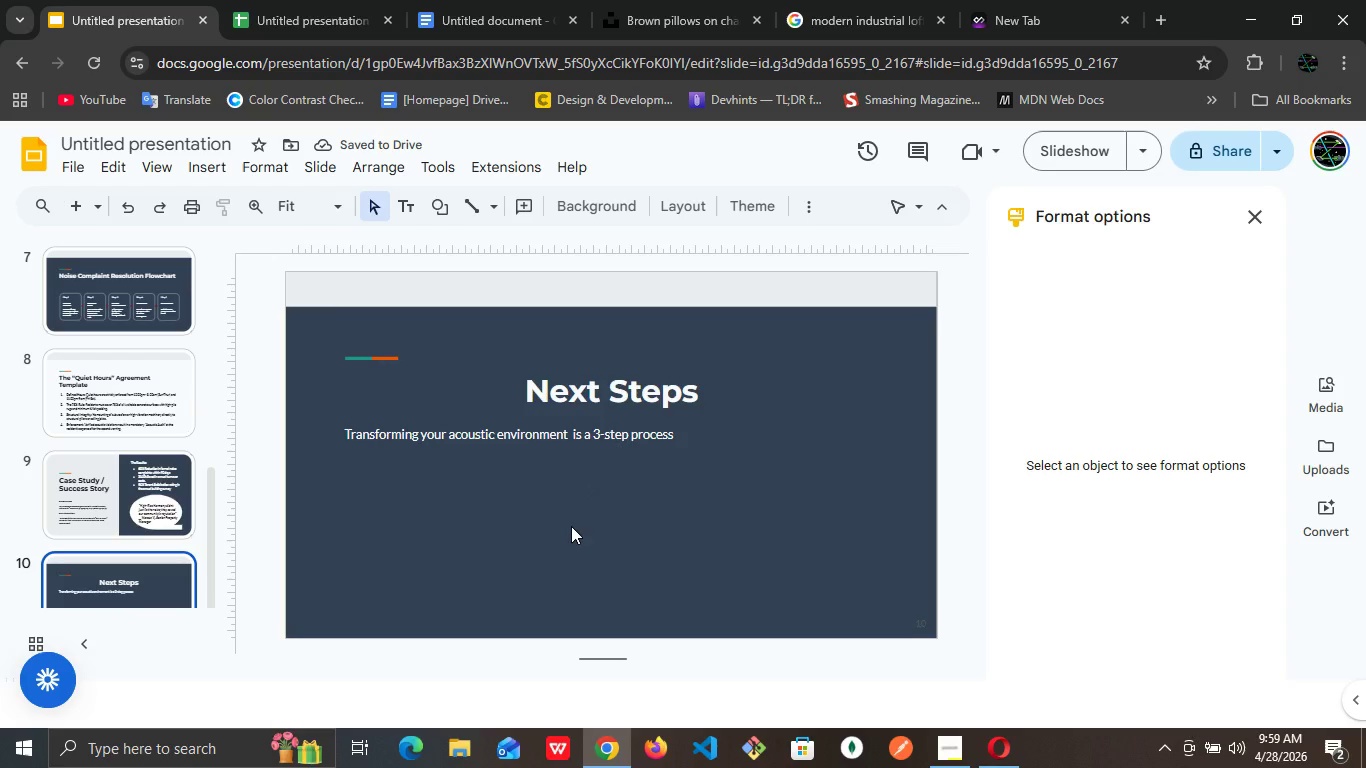 
double_click([596, 397])
 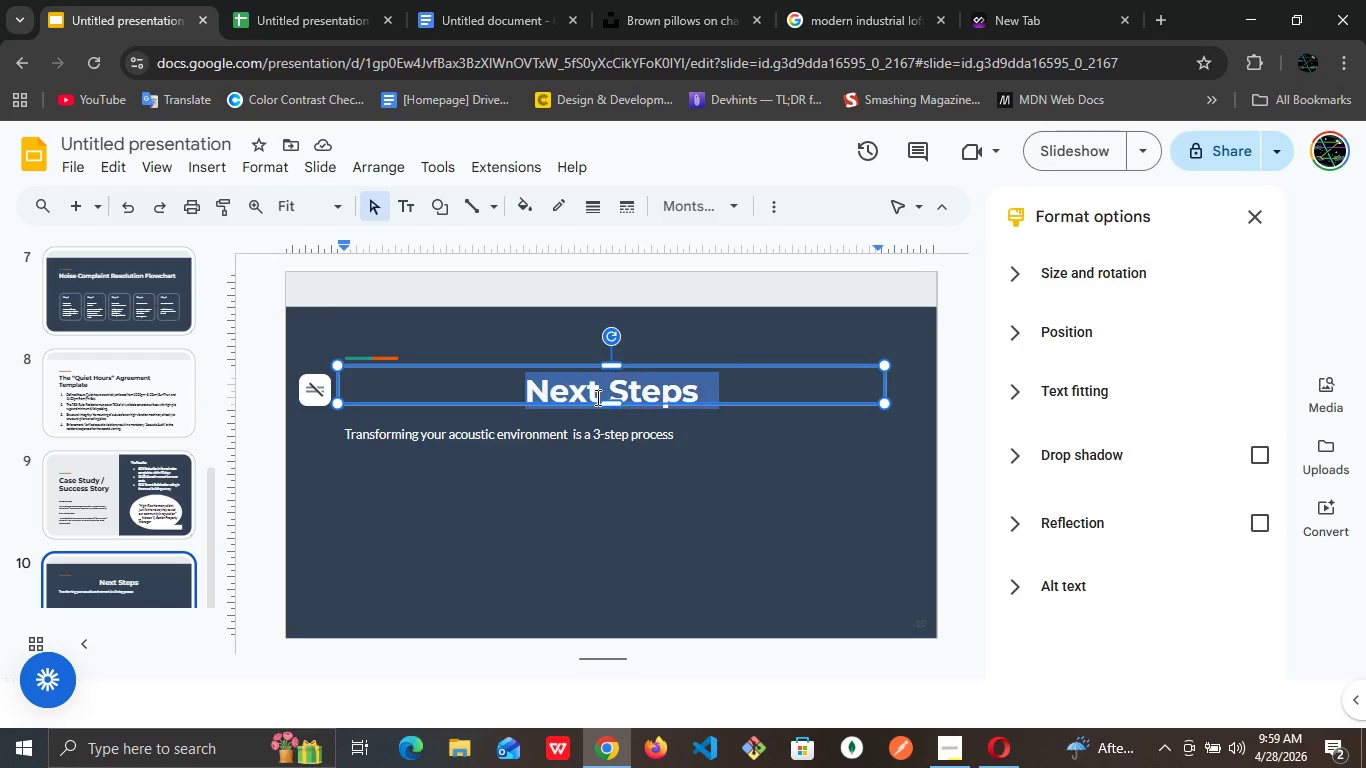 
triple_click([596, 397])
 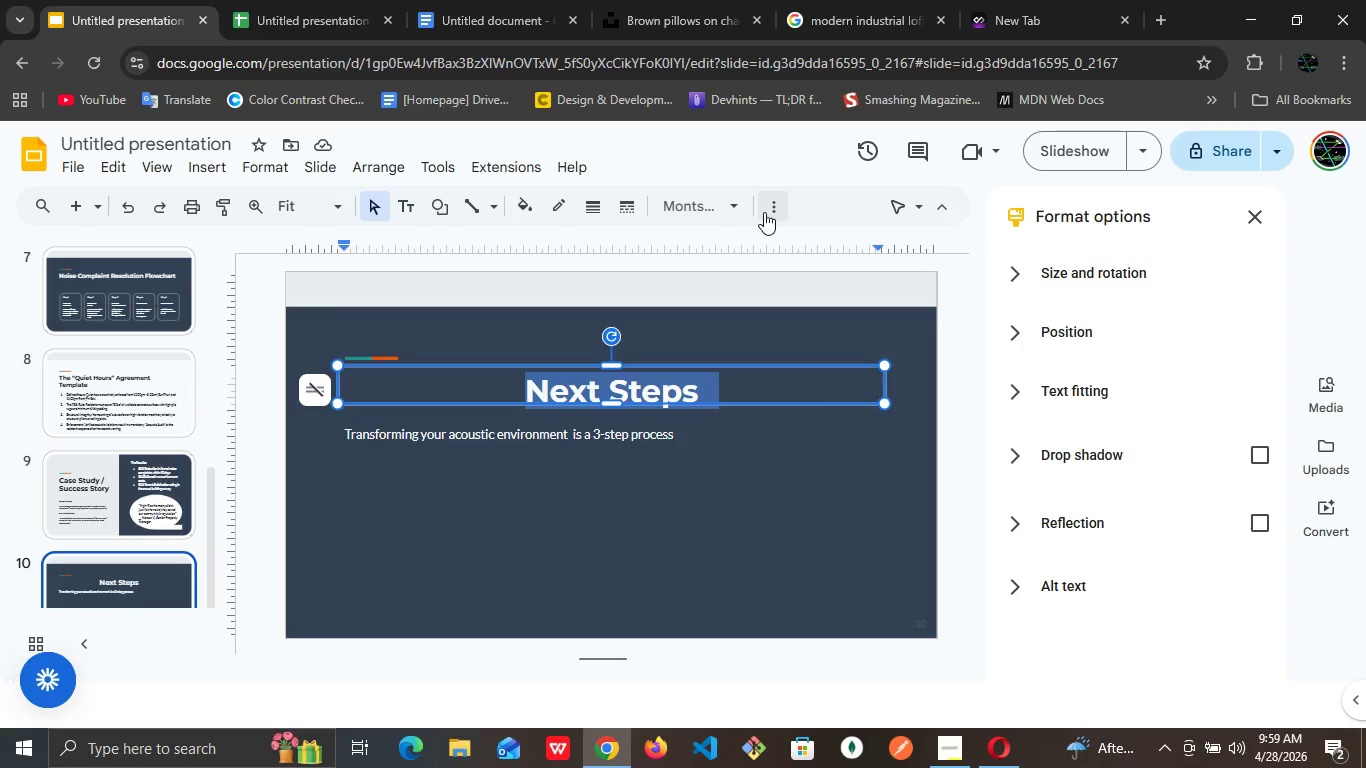 
left_click([770, 210])
 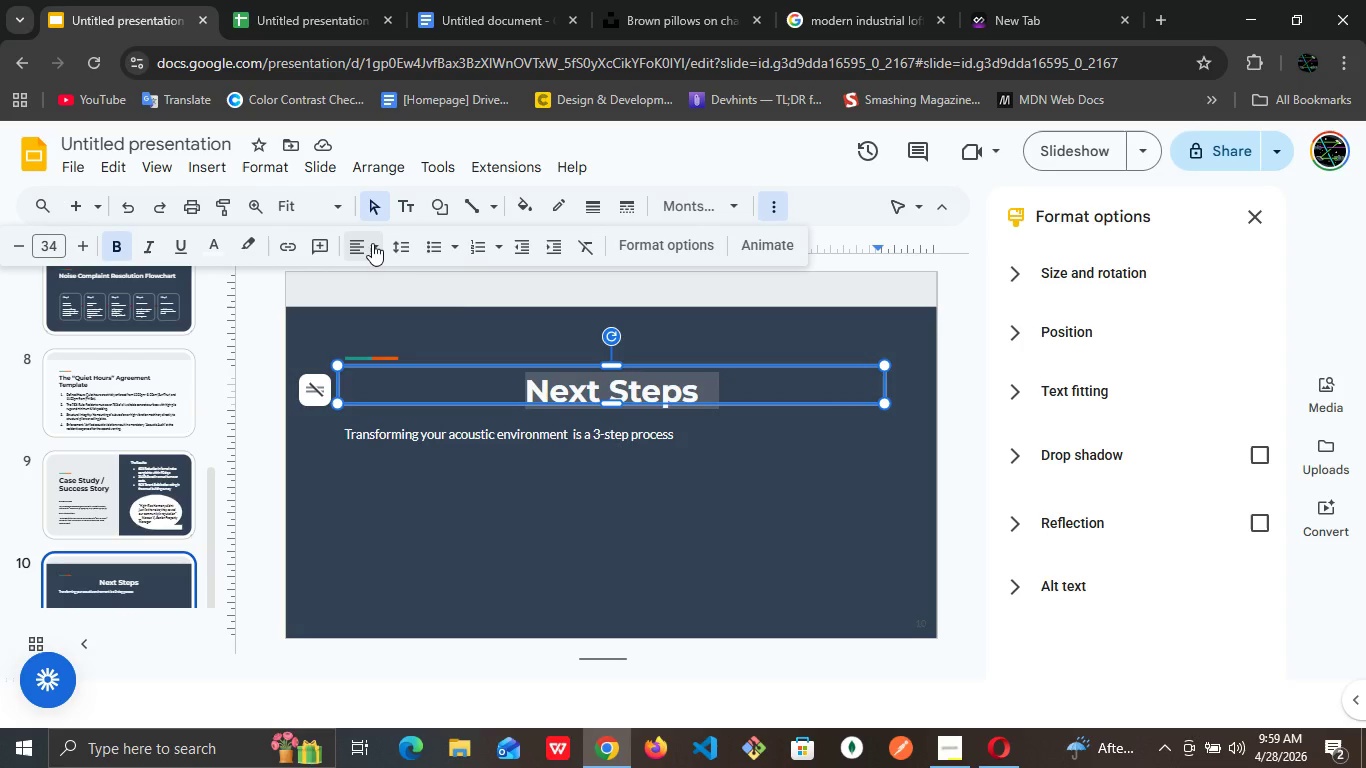 
left_click([372, 243])
 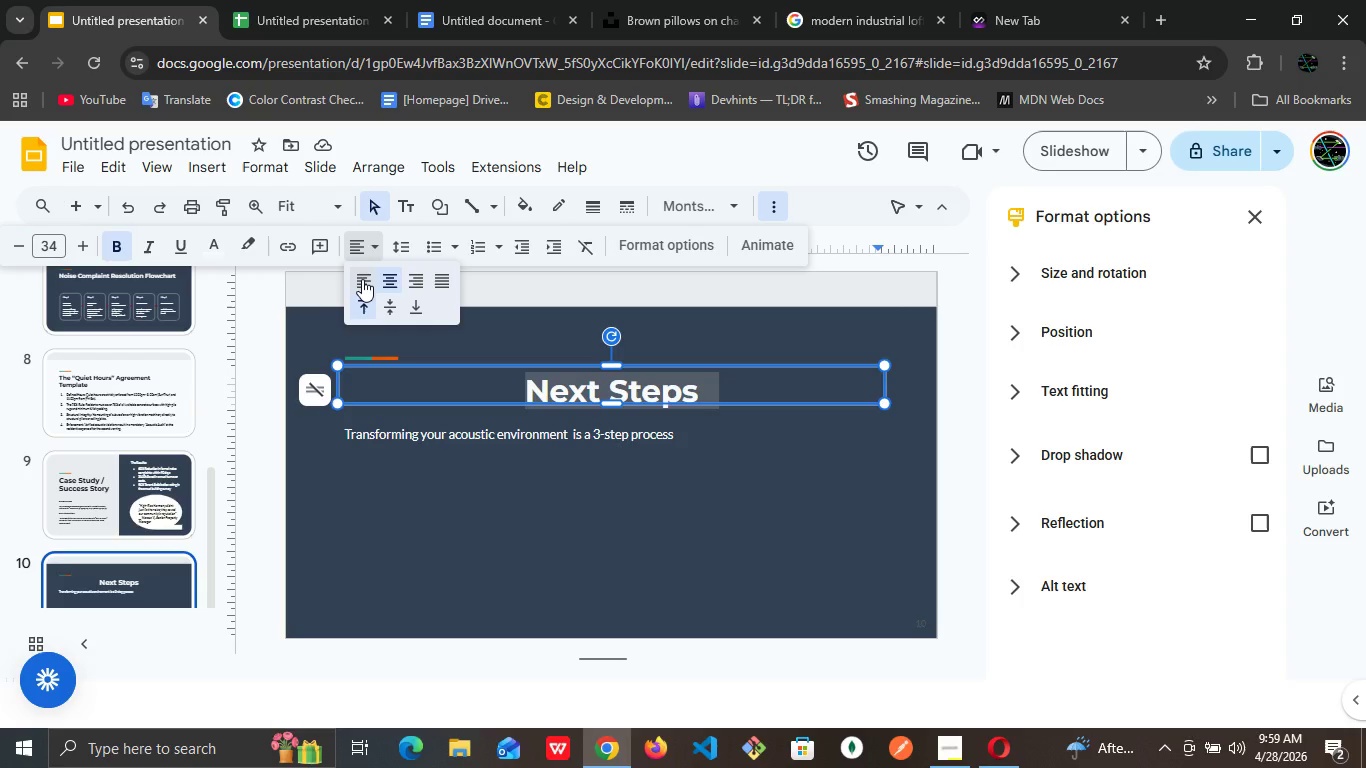 
left_click([362, 279])
 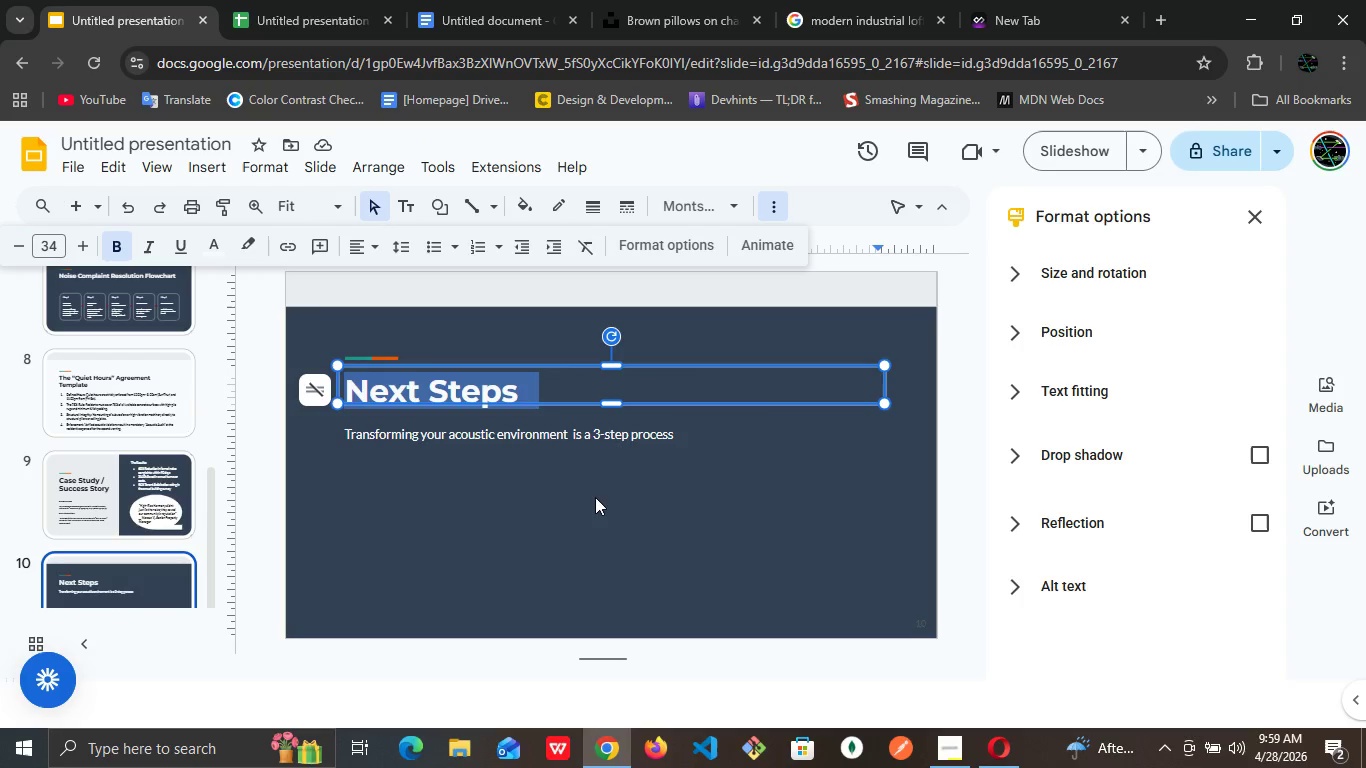 
wait(7.47)
 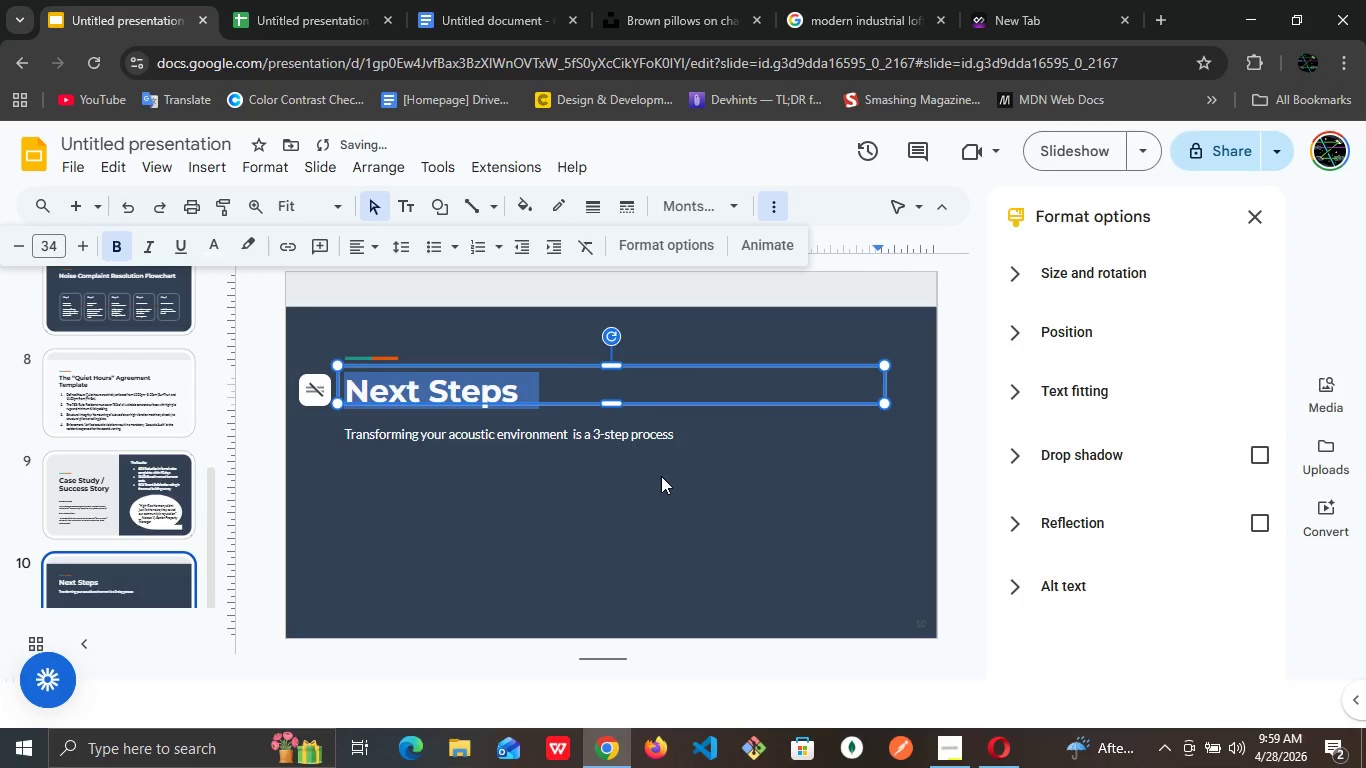 
left_click([715, 541])
 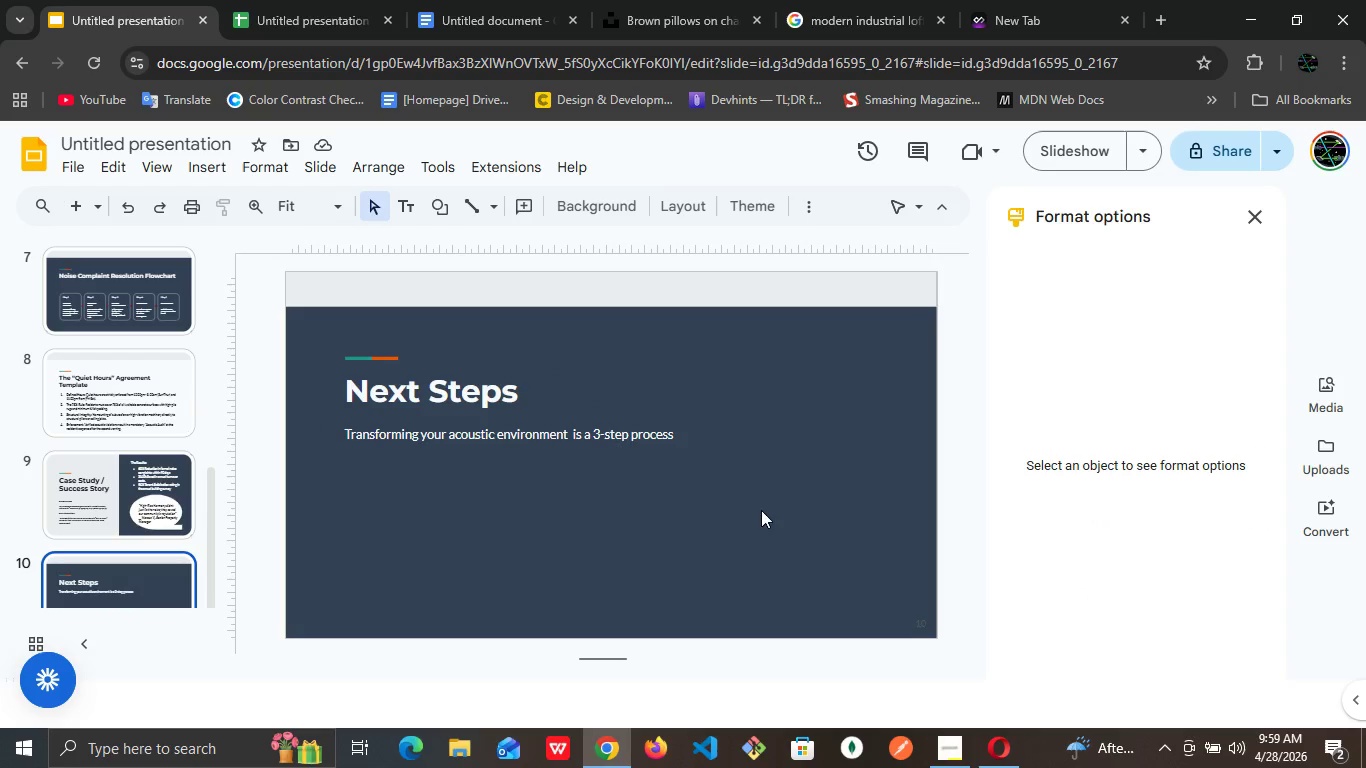 
left_click([767, 551])
 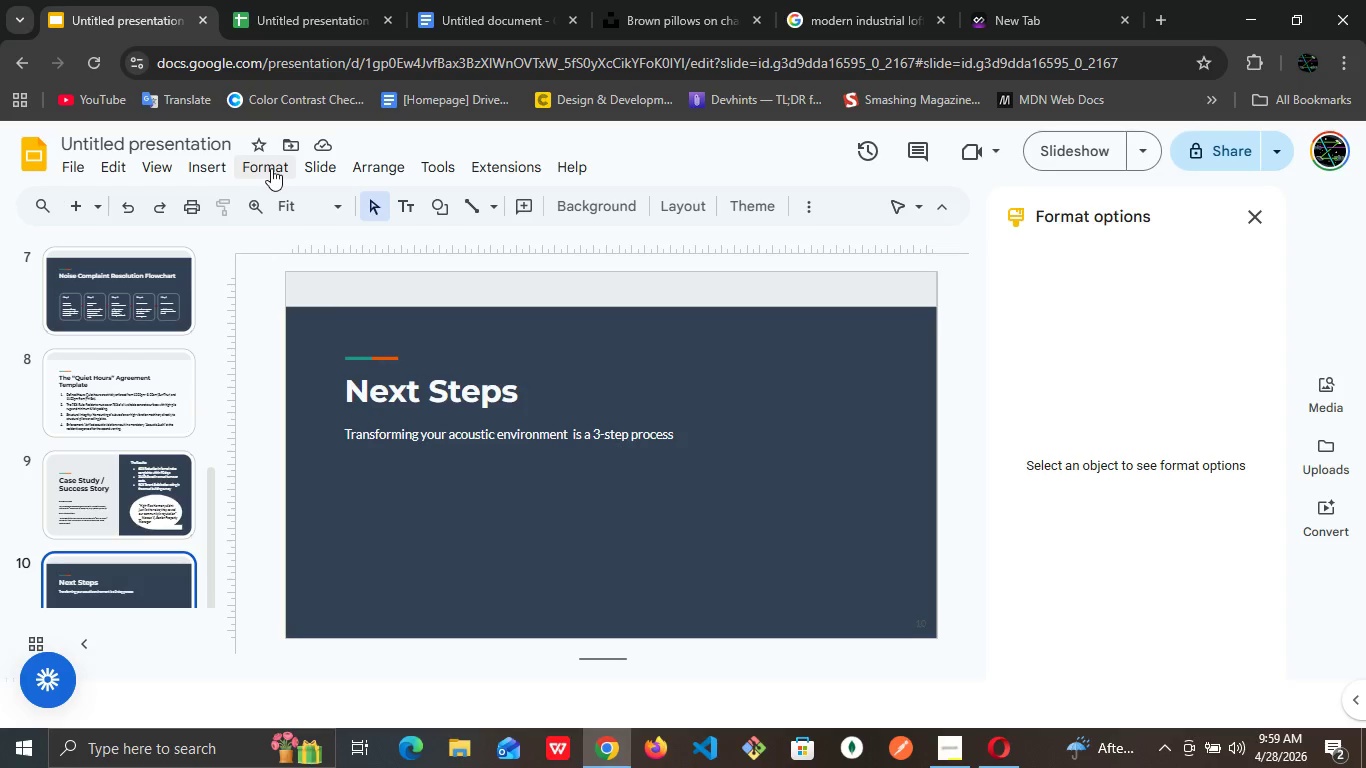 
left_click([209, 158])
 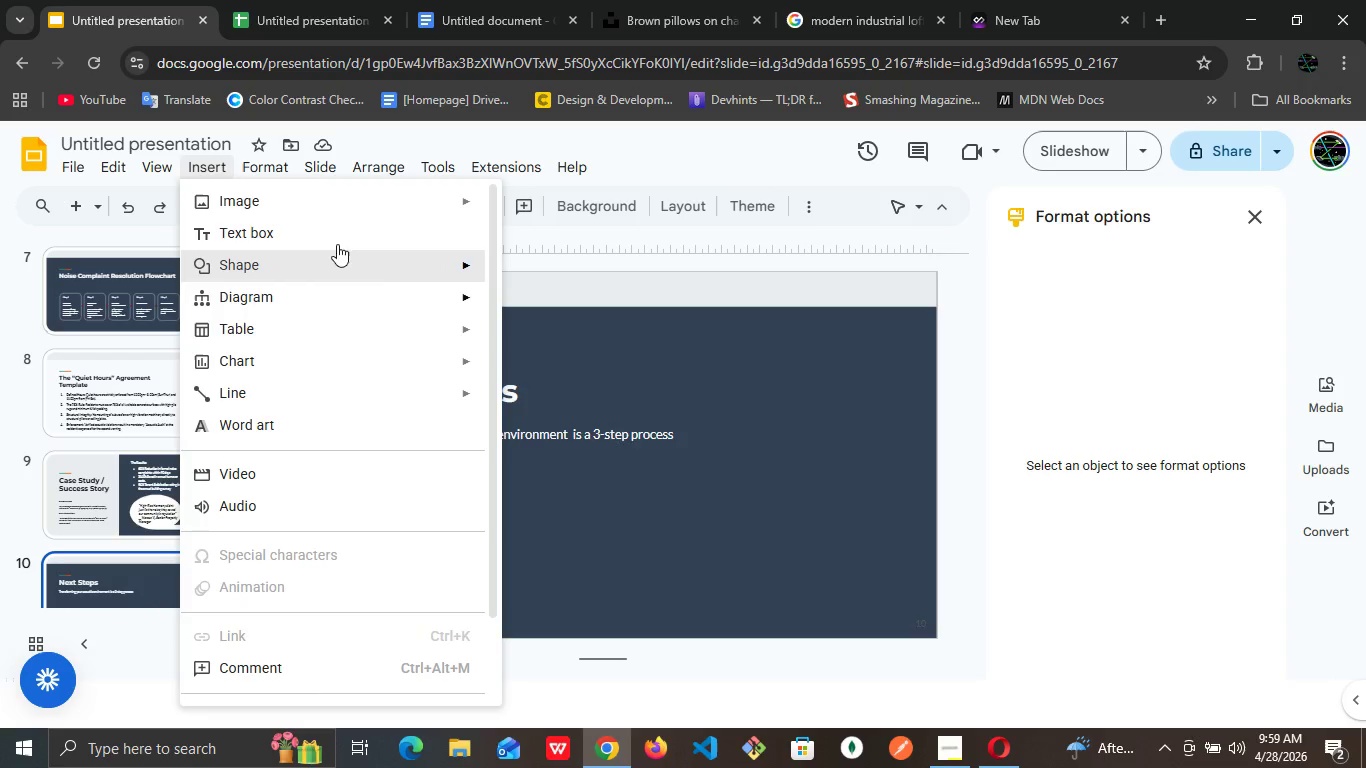 
wait(11.28)
 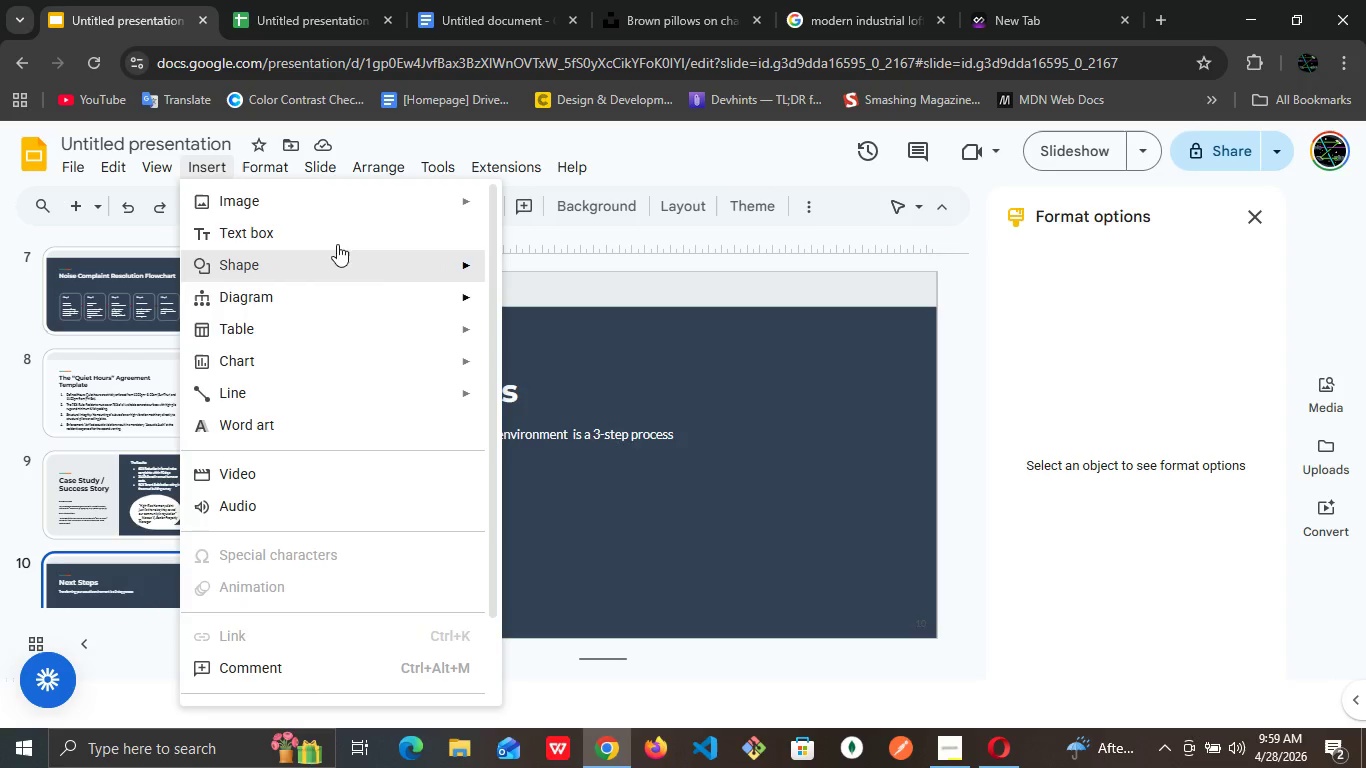 
left_click([574, 406])
 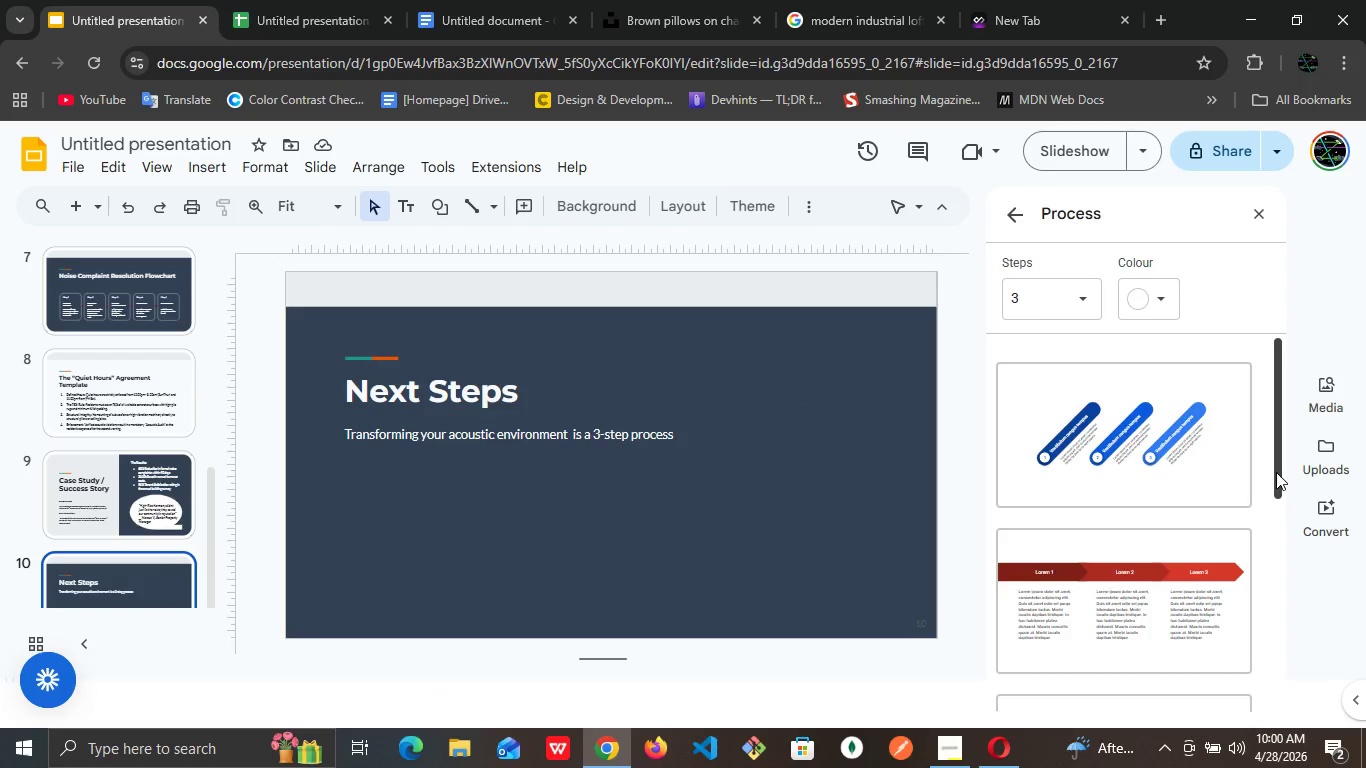 
scroll: coordinate [1282, 544], scroll_direction: down, amount: 3.0
 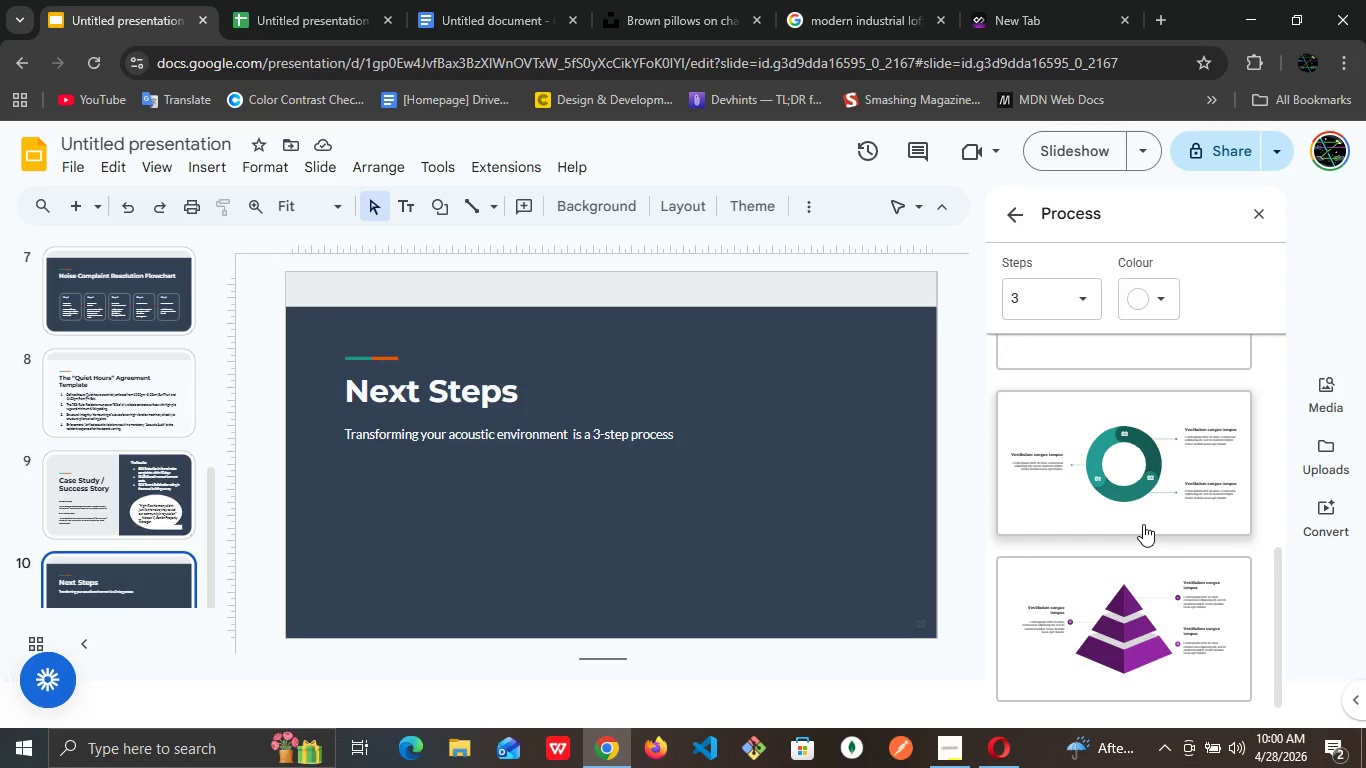 
wait(13.76)
 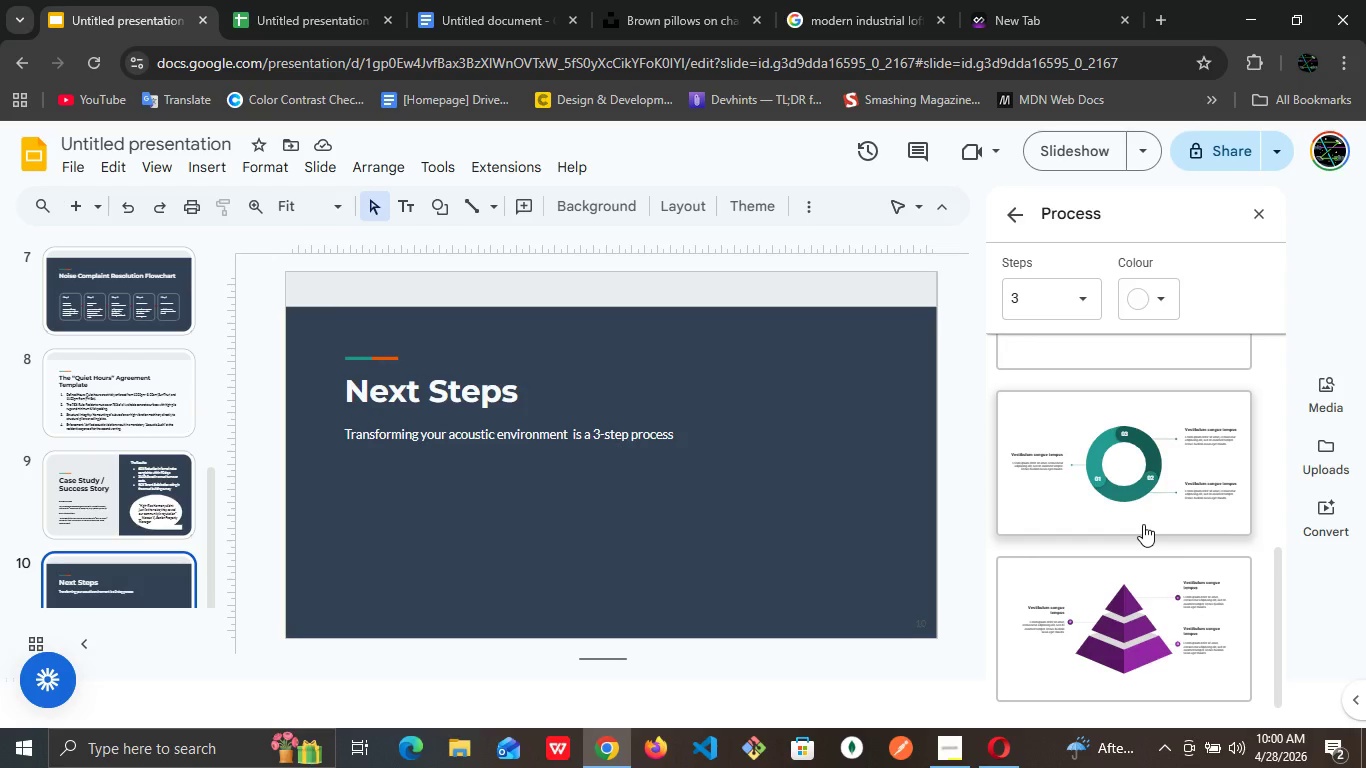 
scroll: coordinate [1117, 521], scroll_direction: up, amount: 1.0
 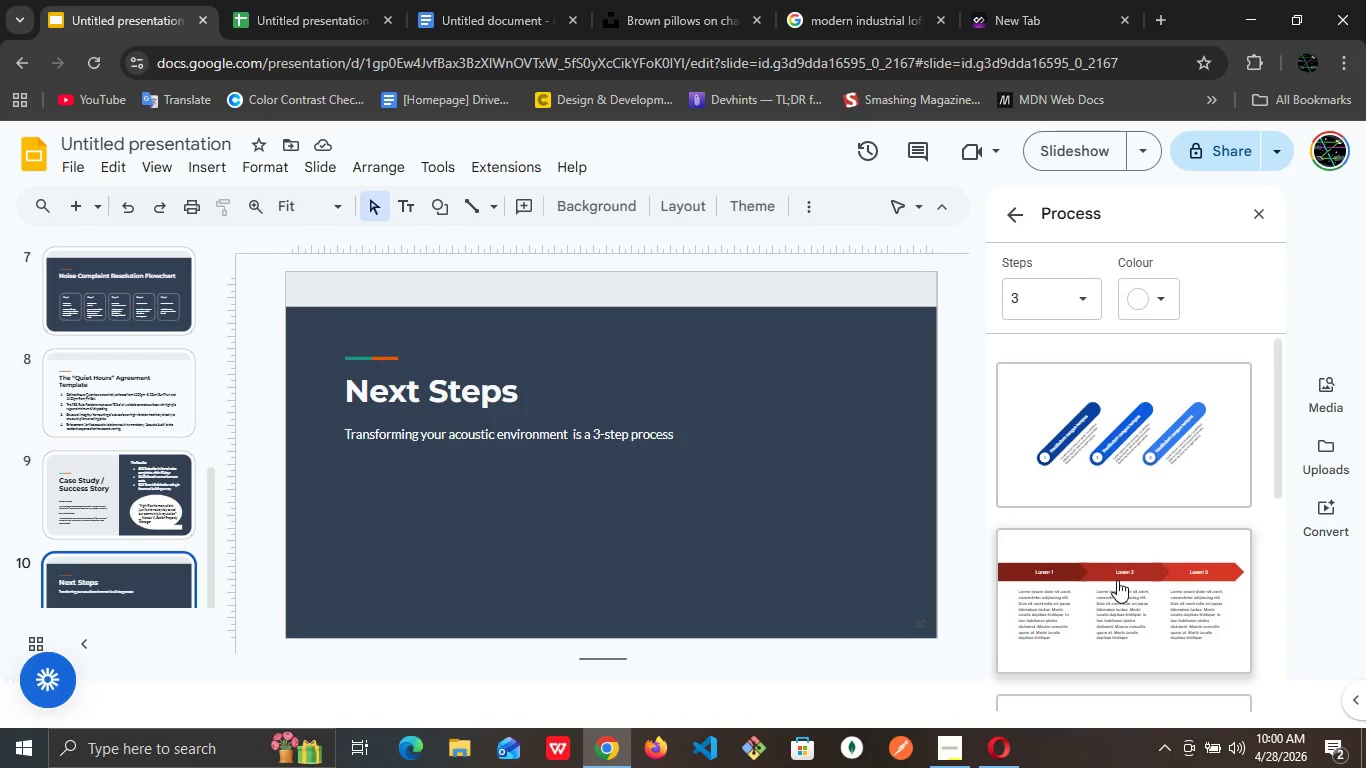 
wait(13.0)
 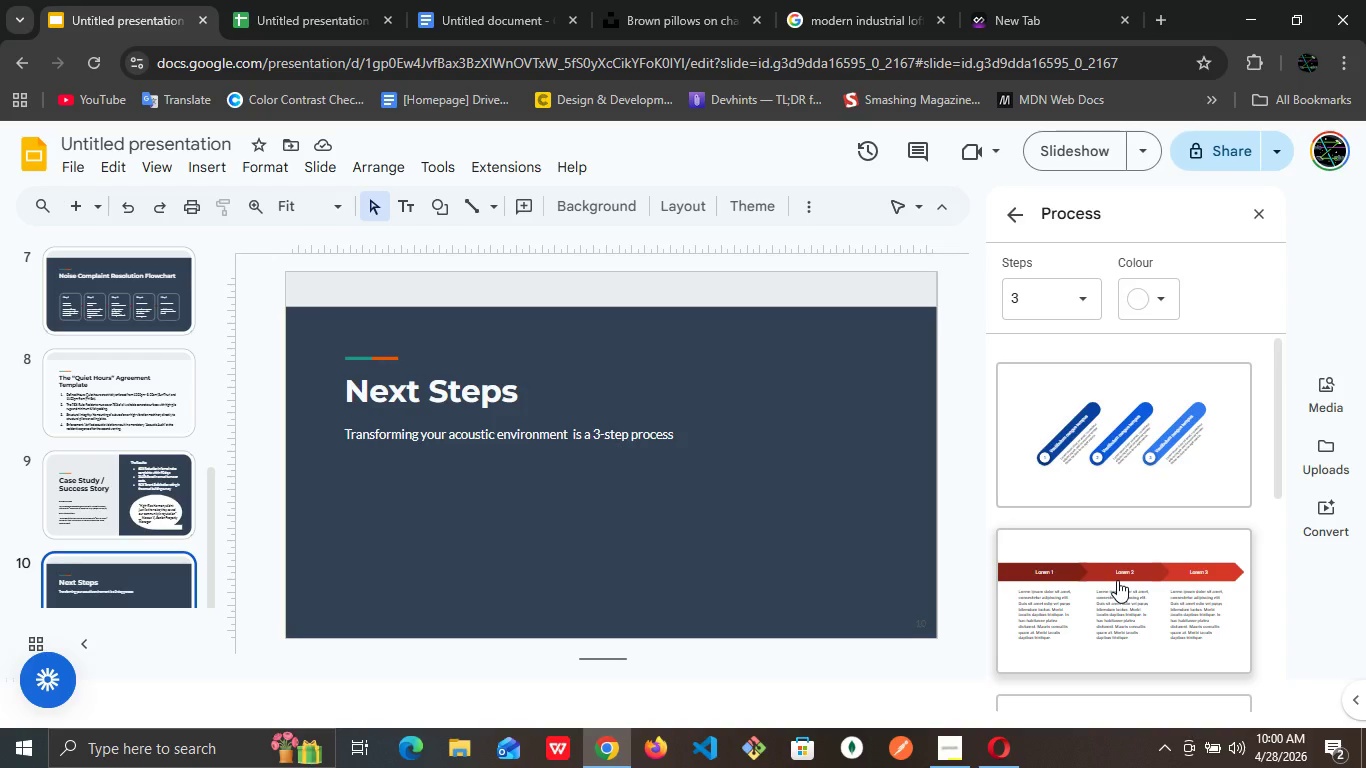 
left_click([1117, 580])
 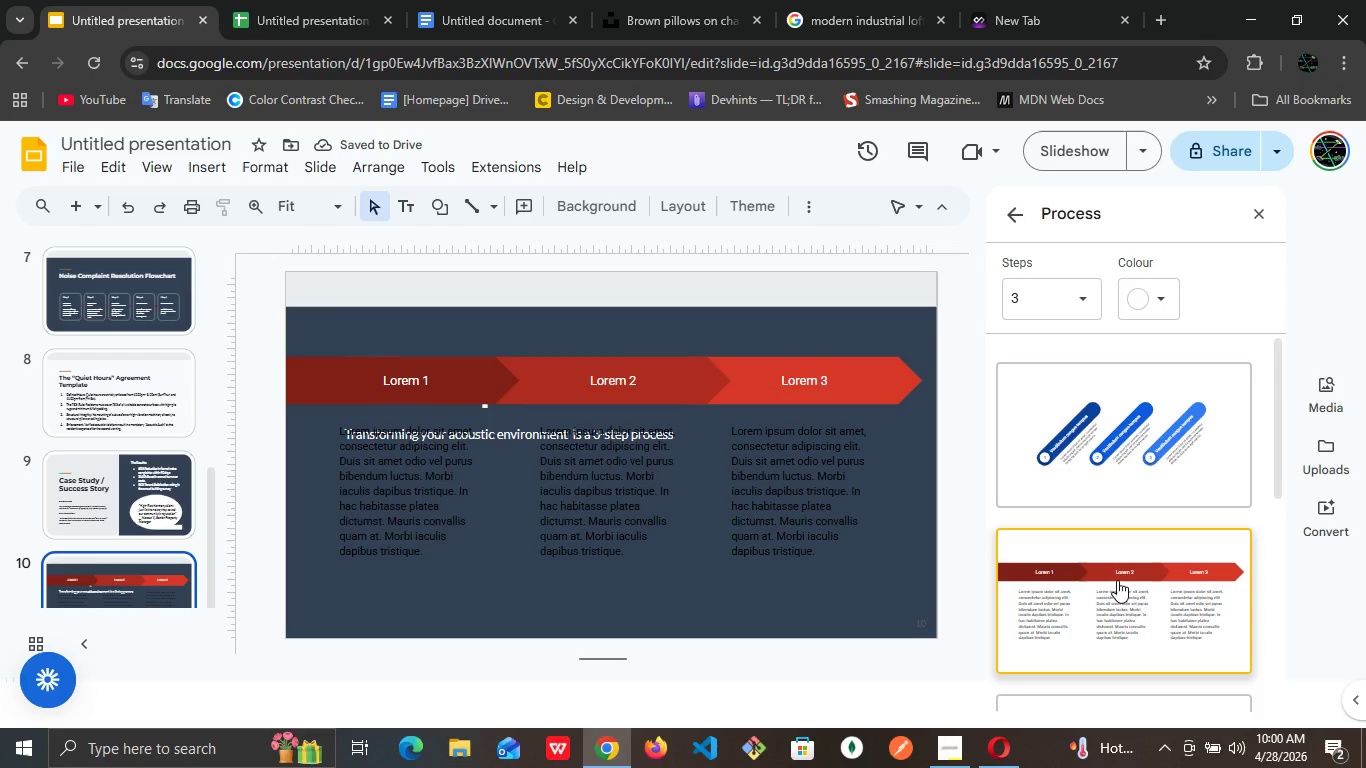 
key(Control+Z)
 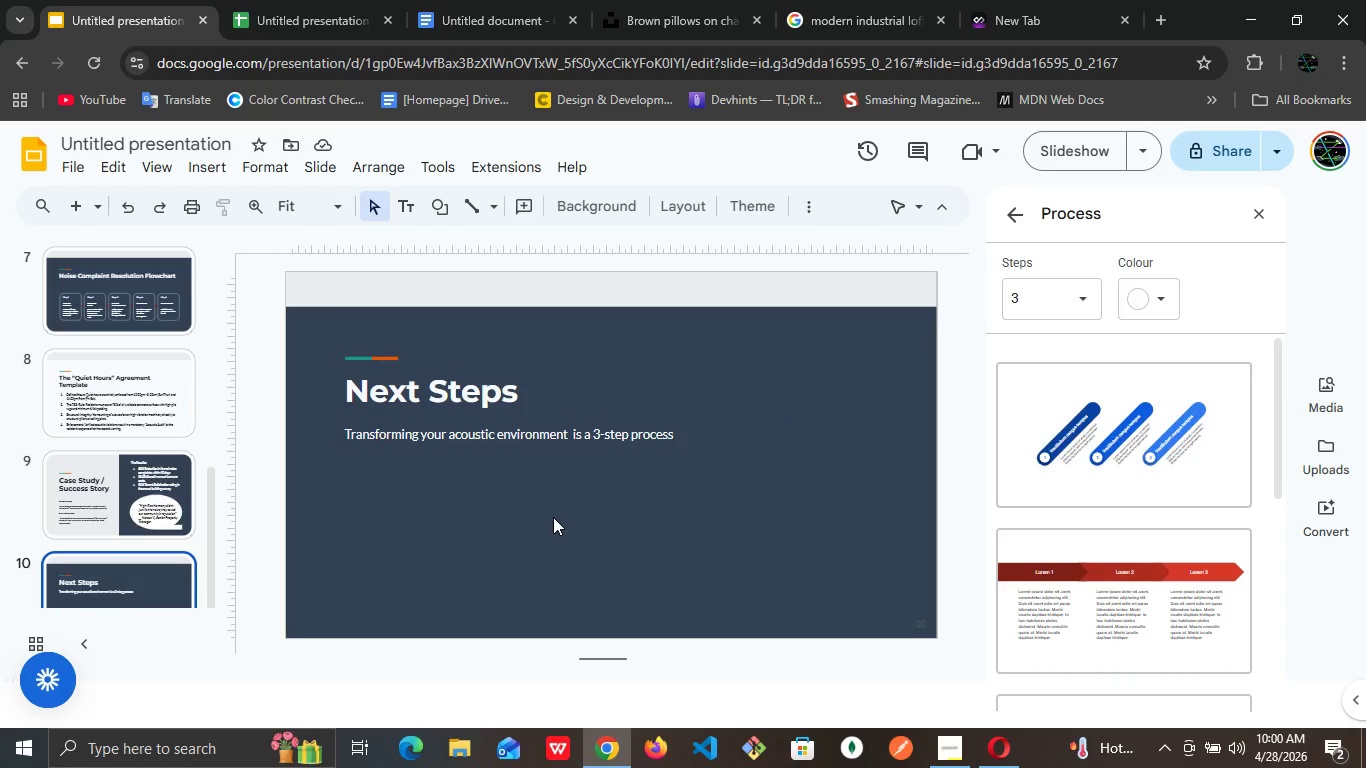 
wait(20.53)
 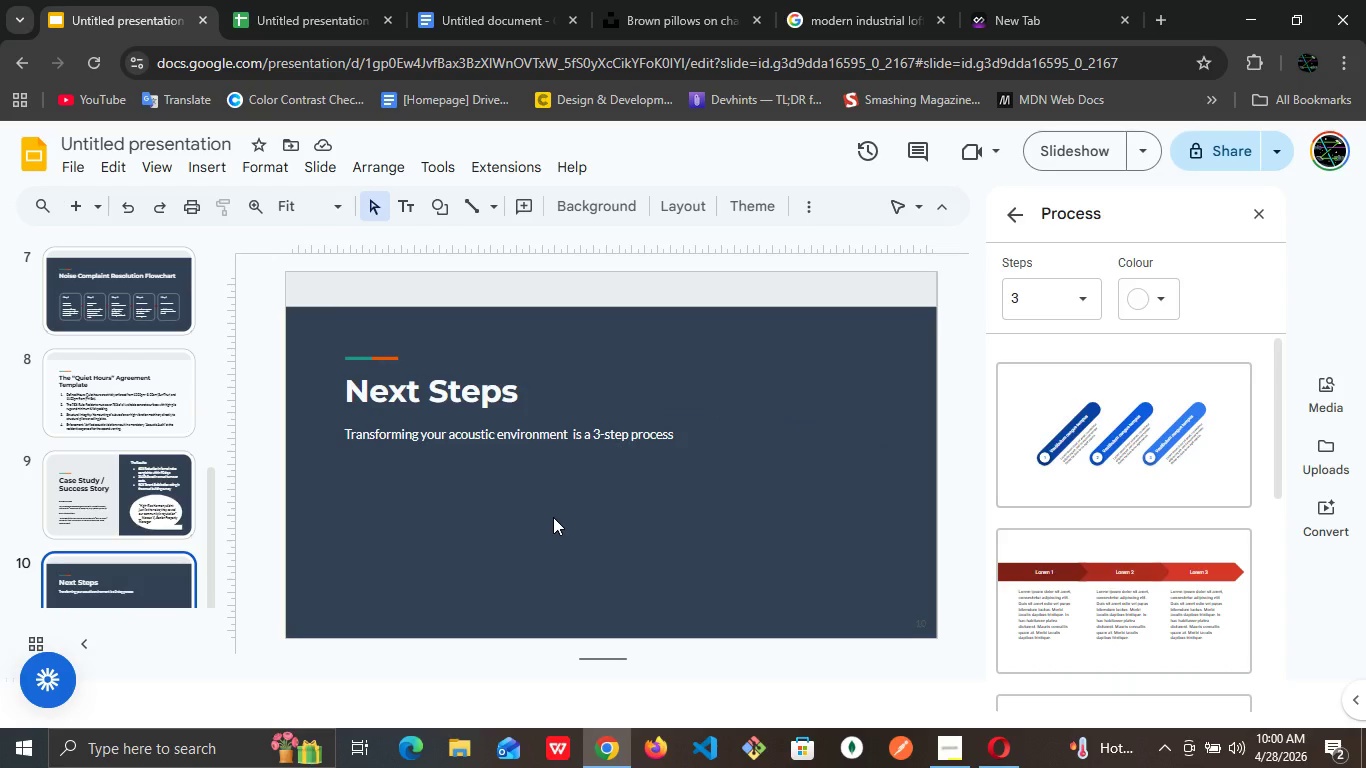 
left_click_drag(start_coordinate=[1281, 460], to_coordinate=[1276, 509])
 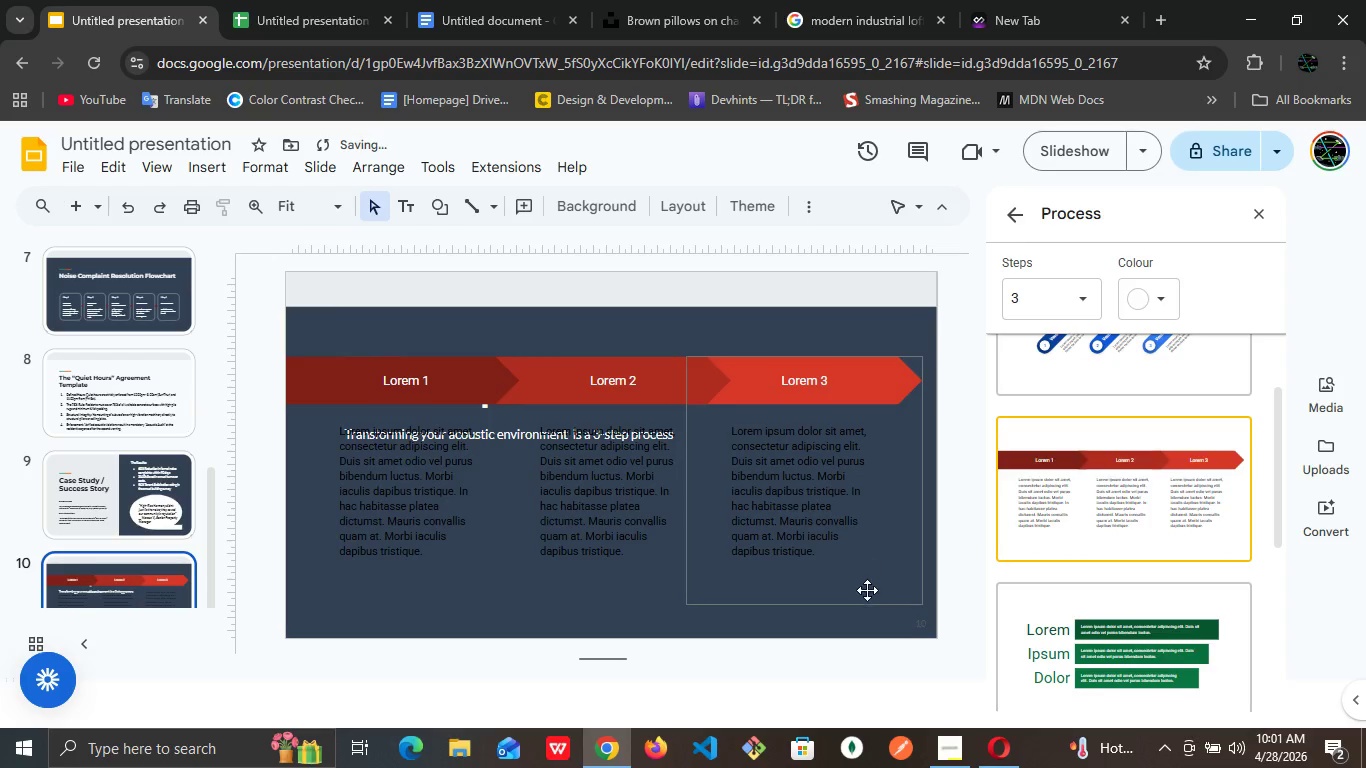 
left_click_drag(start_coordinate=[972, 627], to_coordinate=[308, 525])
 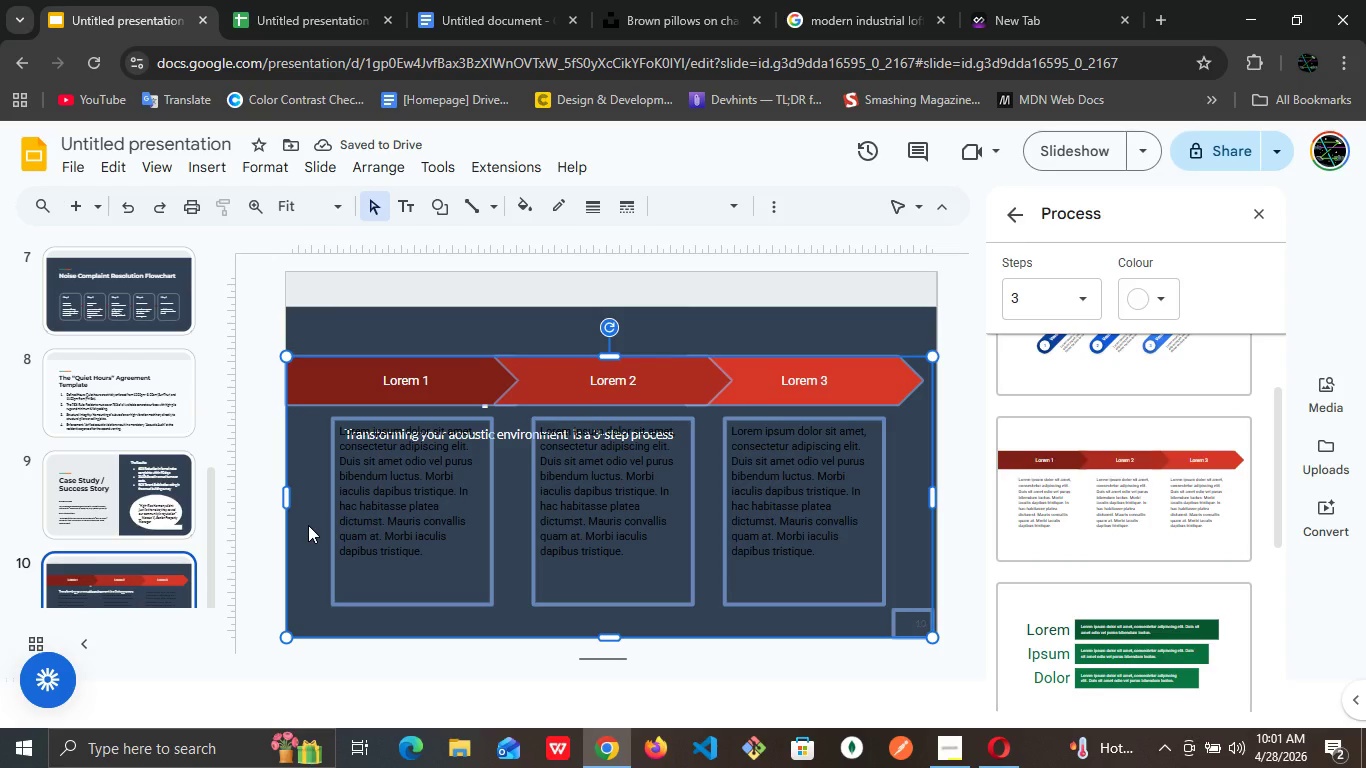 
hold_key(key=ArrowDown, duration=1.5)
 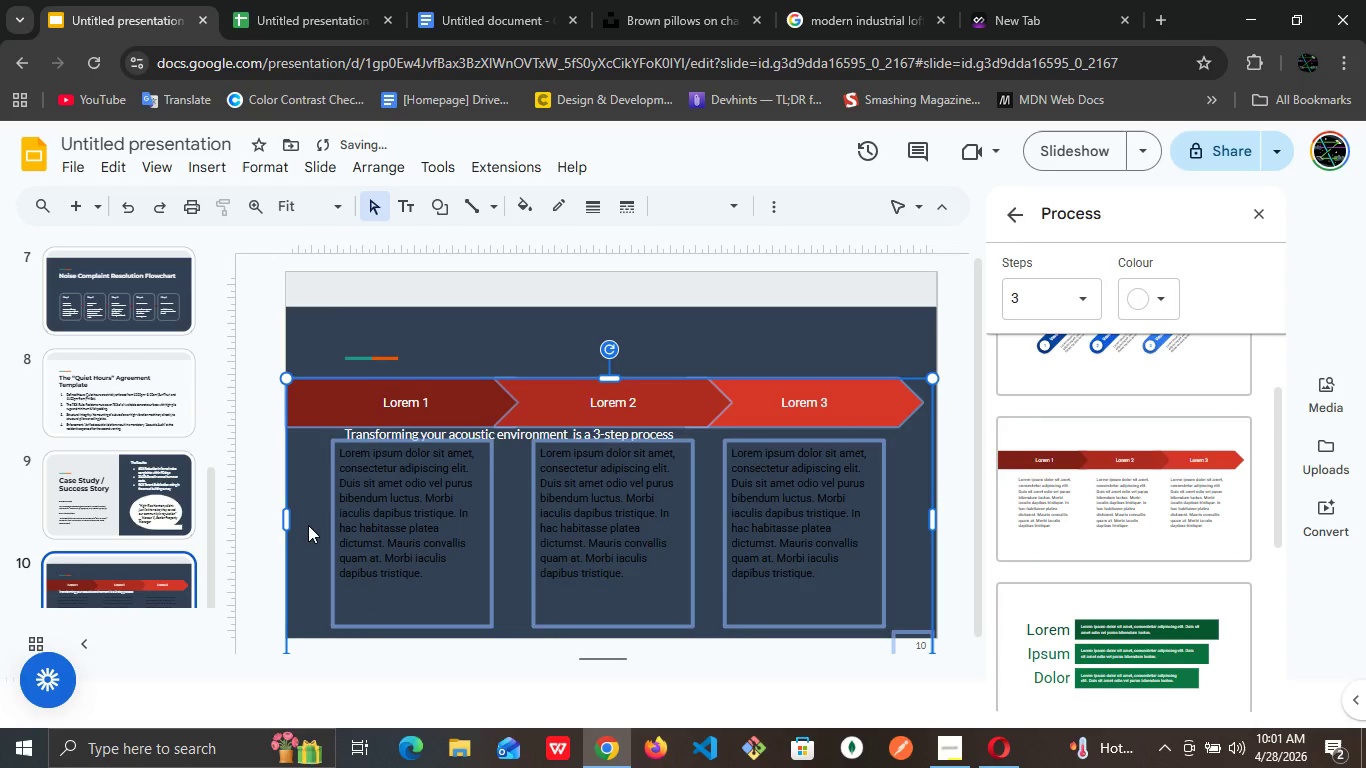 
hold_key(key=ArrowDown, duration=0.81)
 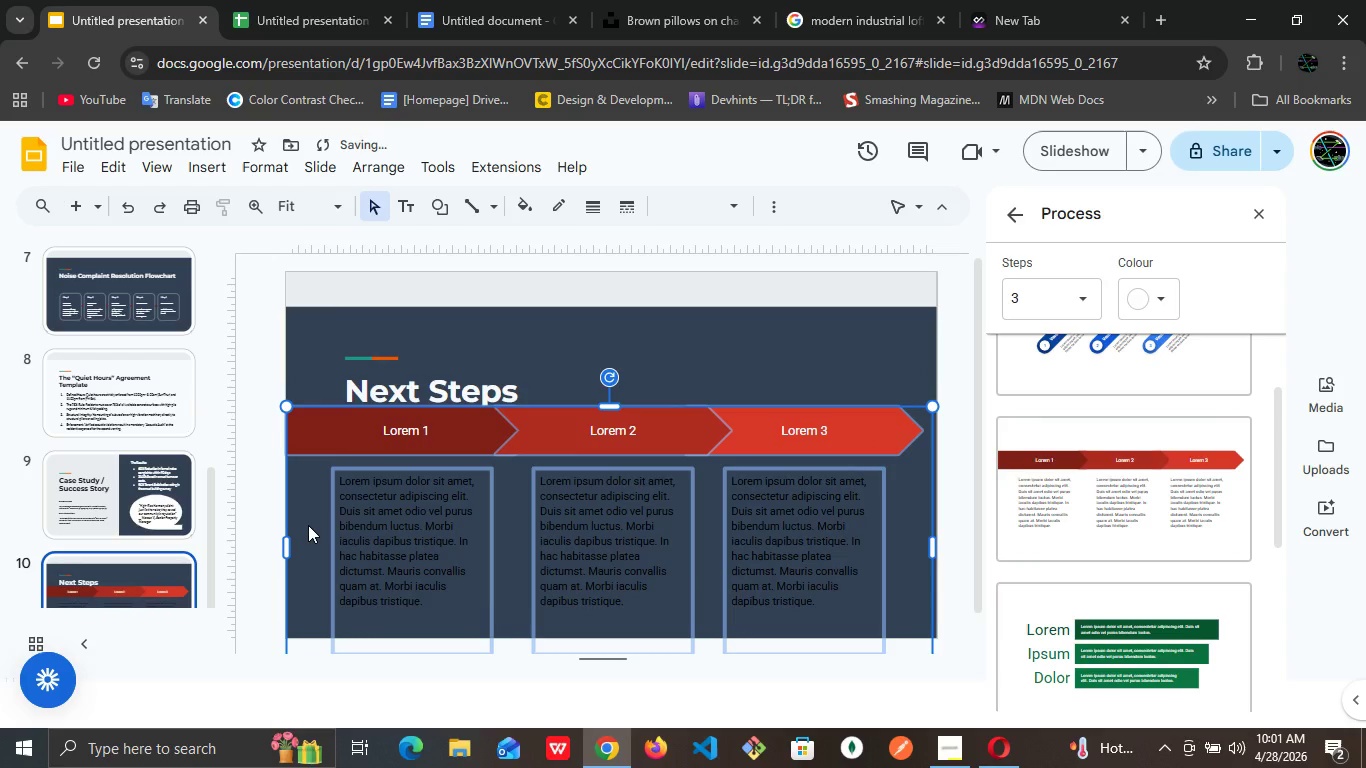 
hold_key(key=ArrowDown, duration=0.86)
 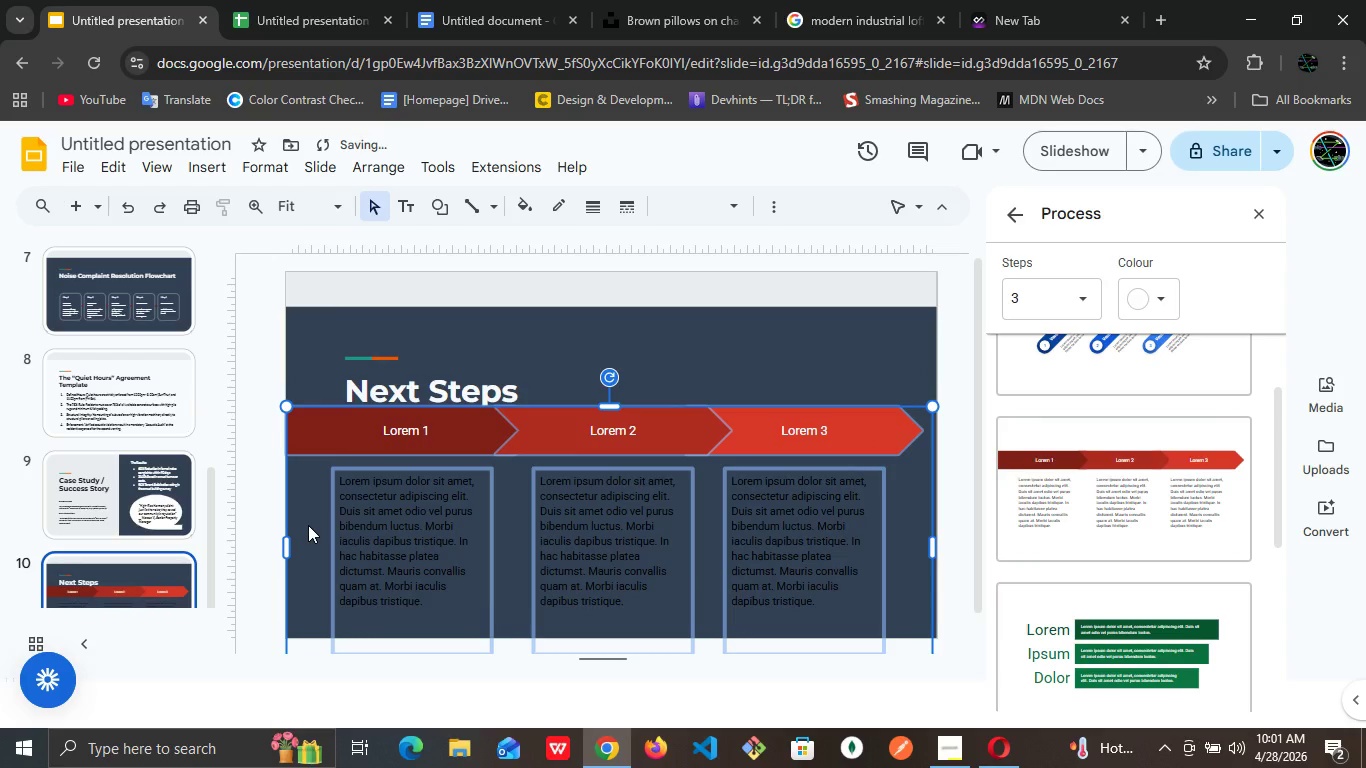 
key(ArrowDown)
 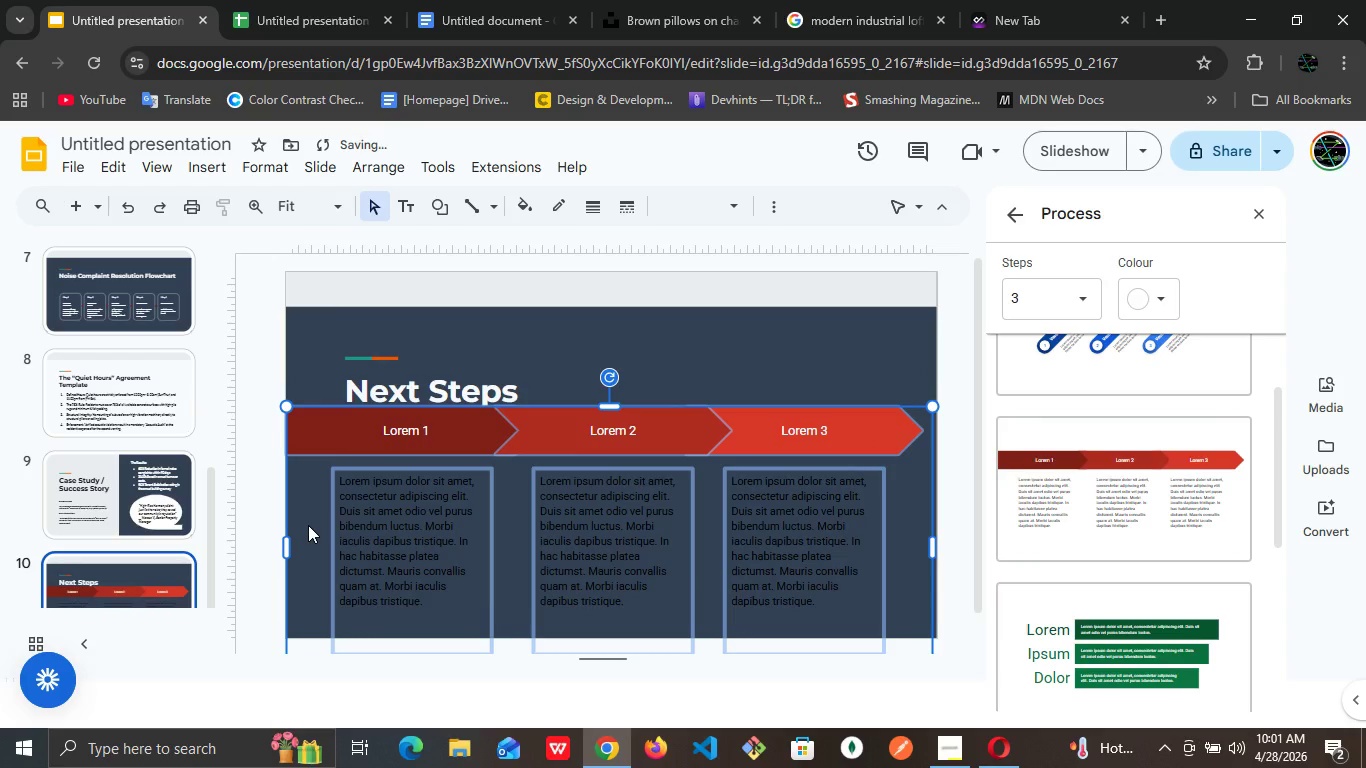 
key(ArrowDown)
 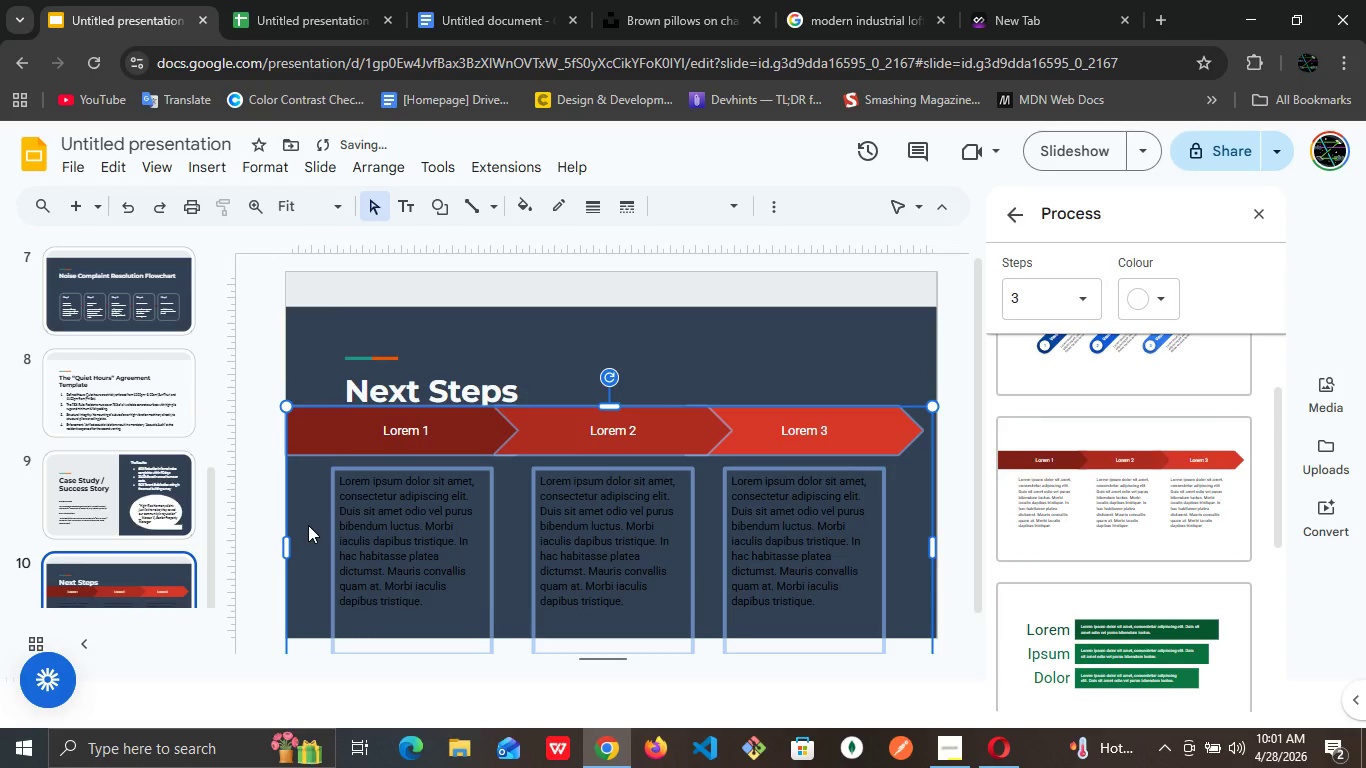 
key(ArrowDown)
 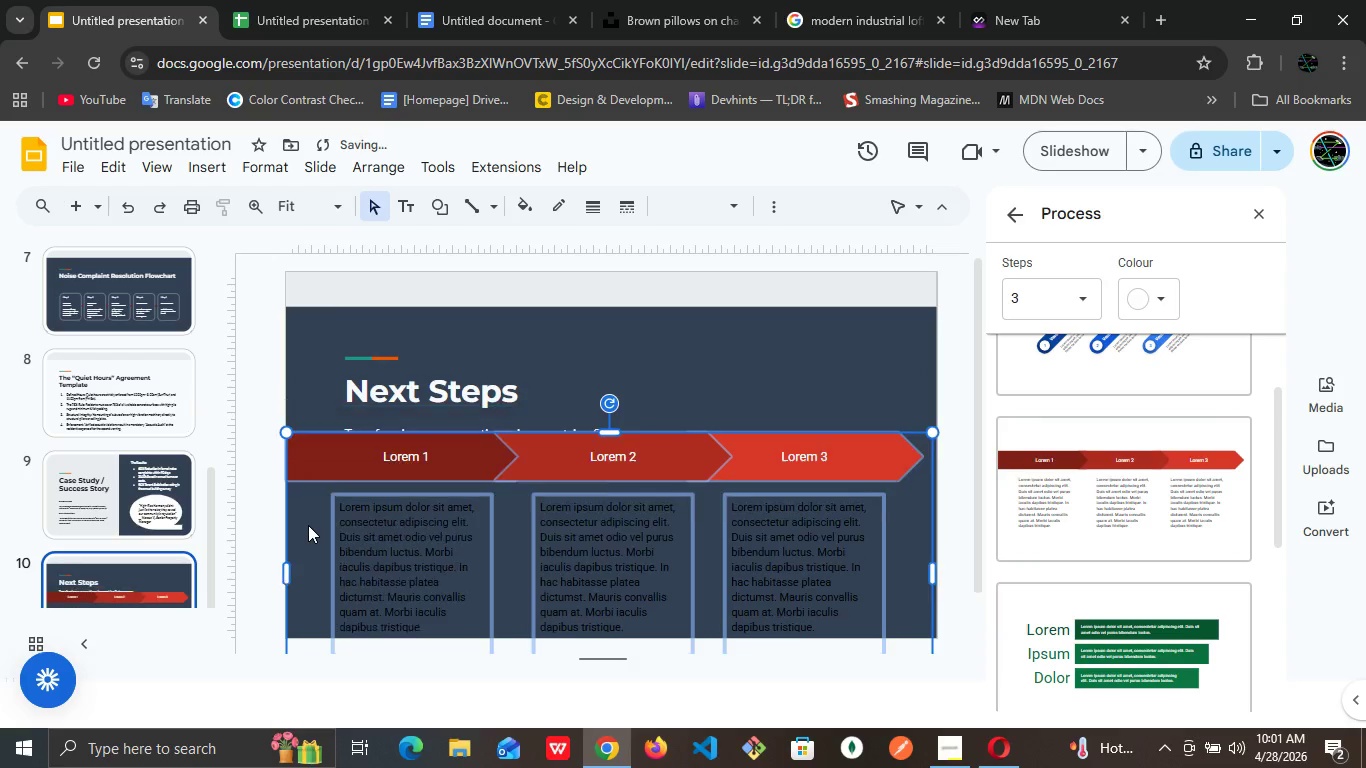 
key(ArrowDown)
 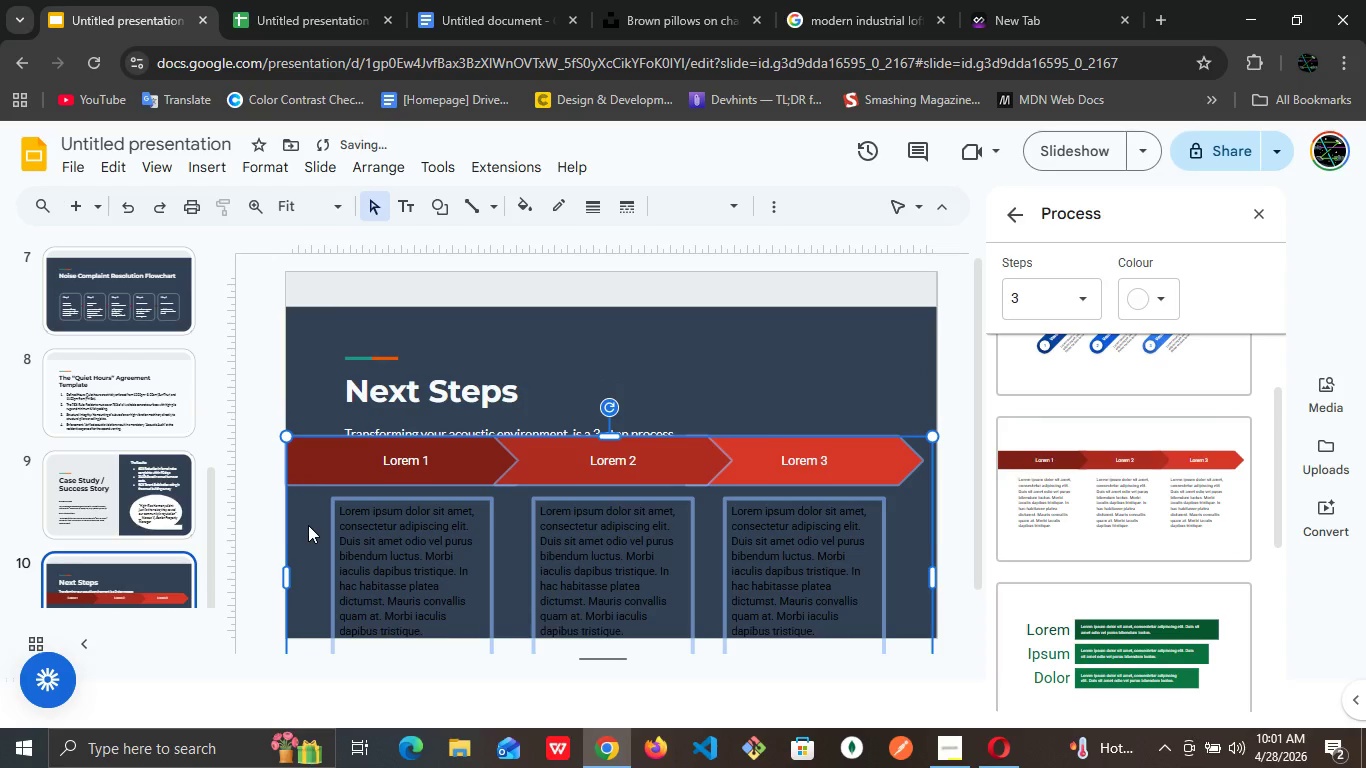 
key(ArrowDown)
 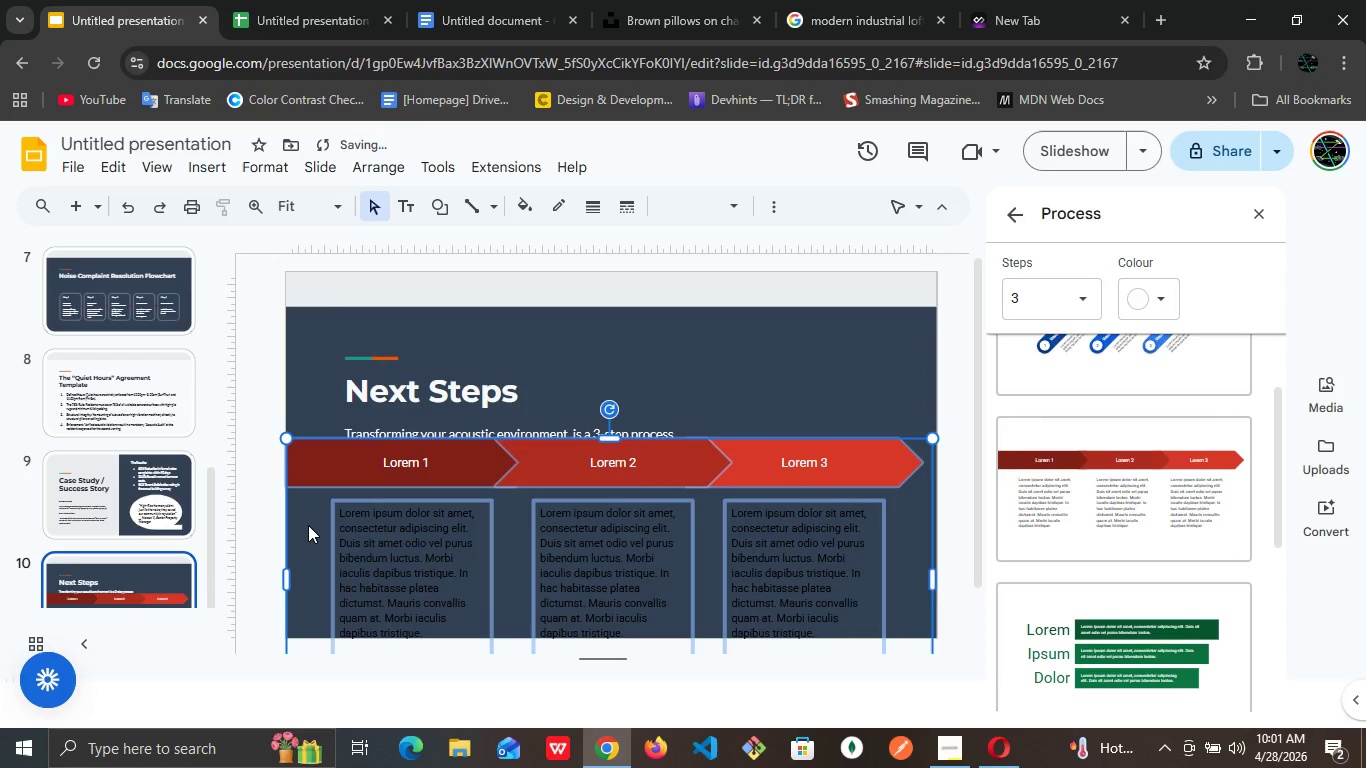 
key(ArrowDown)
 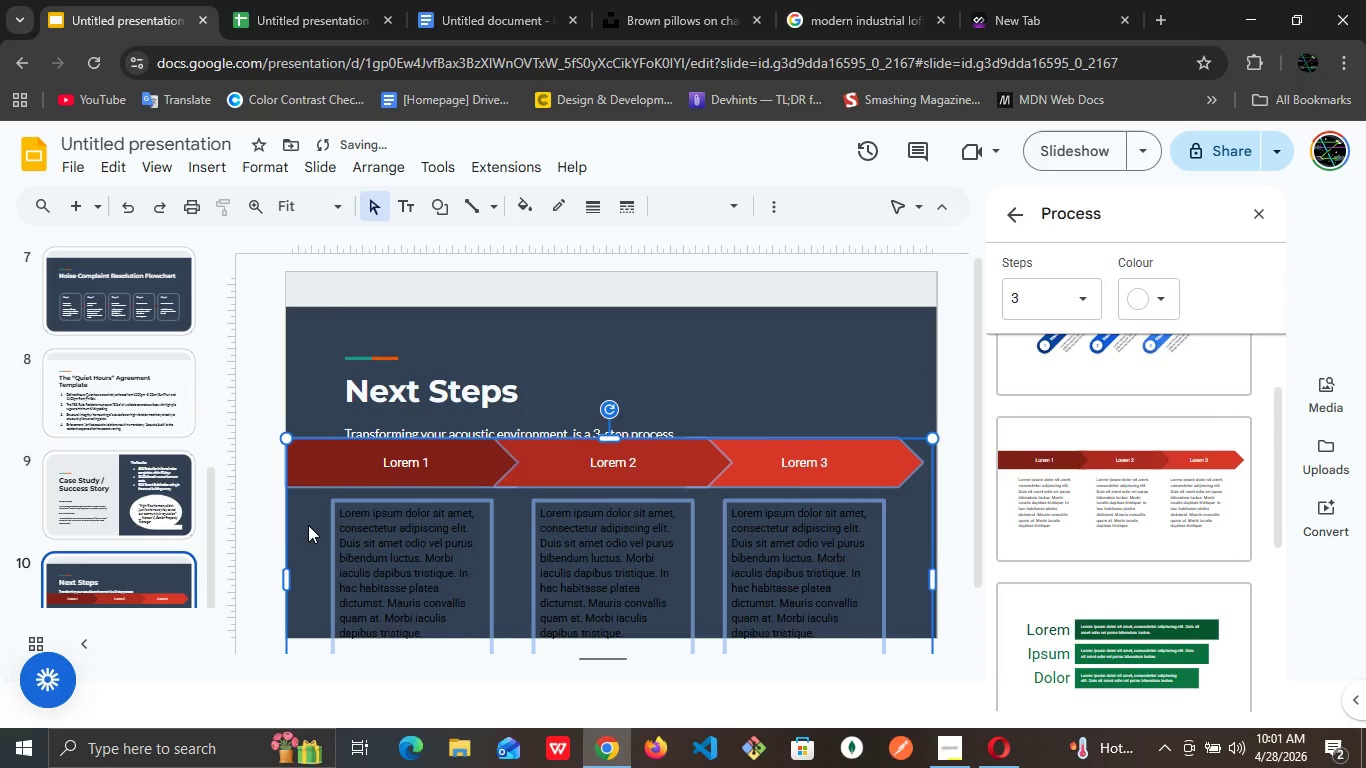 
key(ArrowDown)
 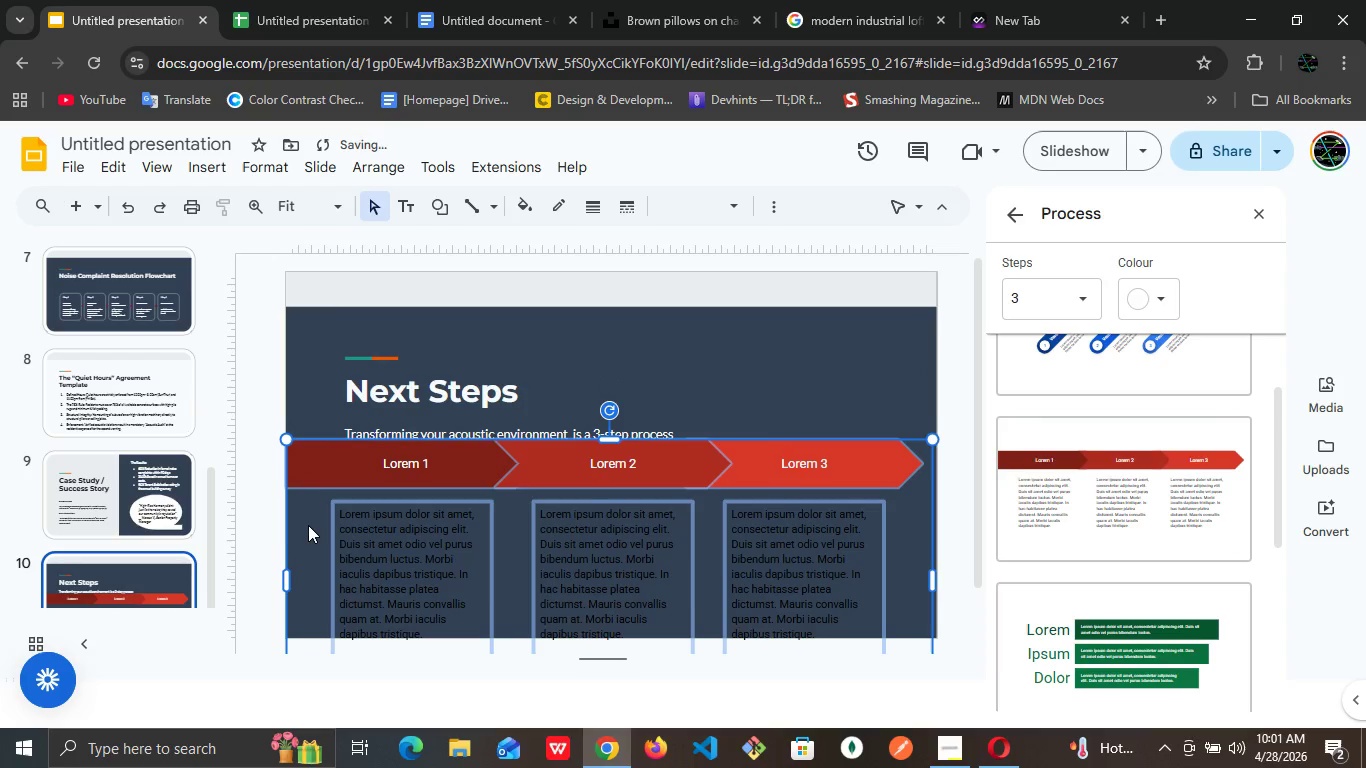 
key(ArrowDown)
 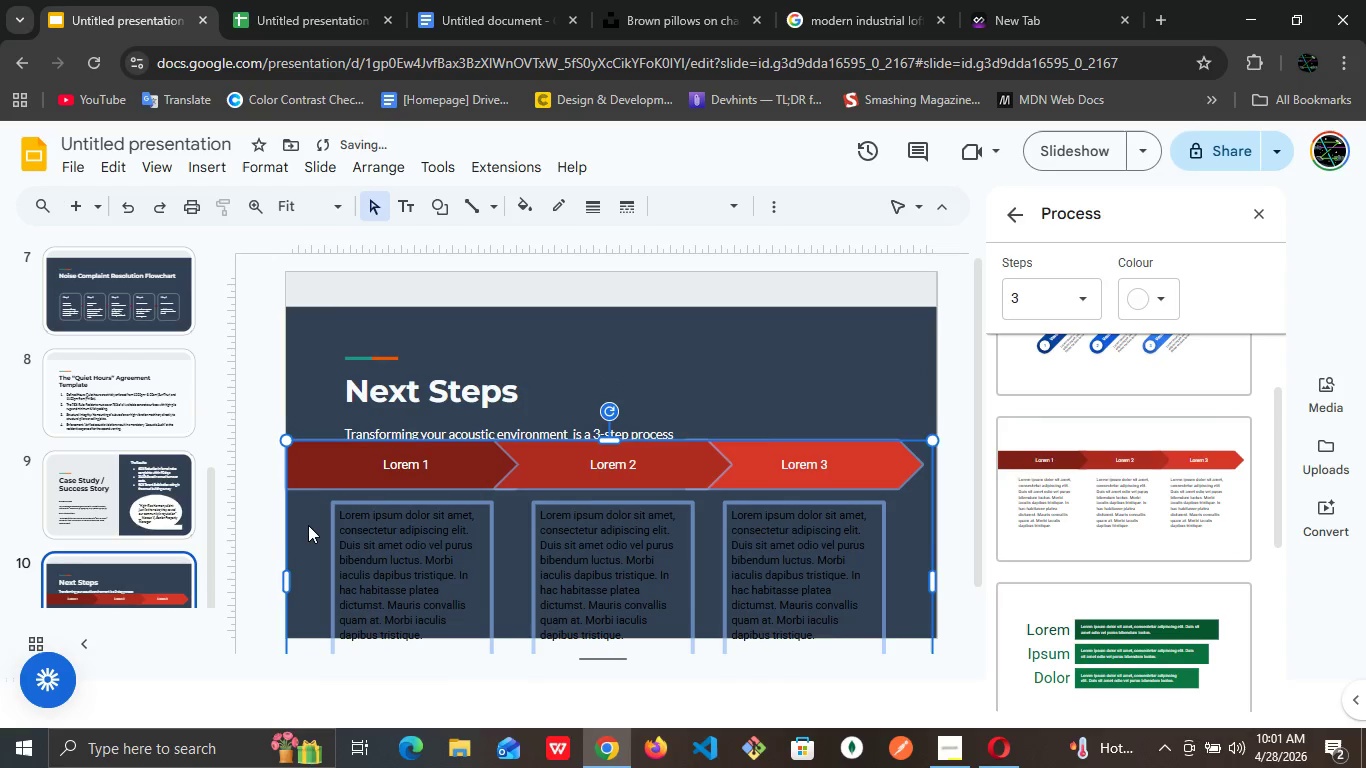 
key(ArrowDown)
 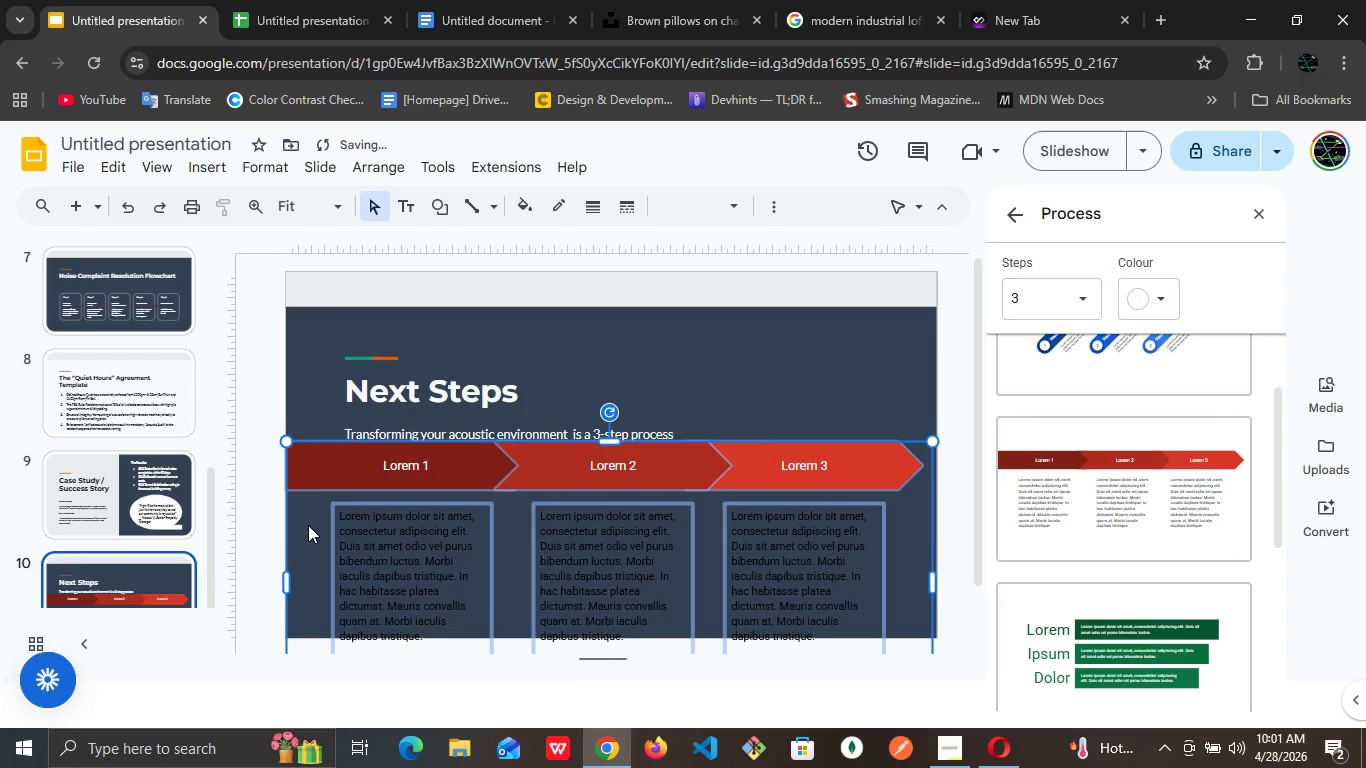 
hold_key(key=ArrowDown, duration=1.42)
 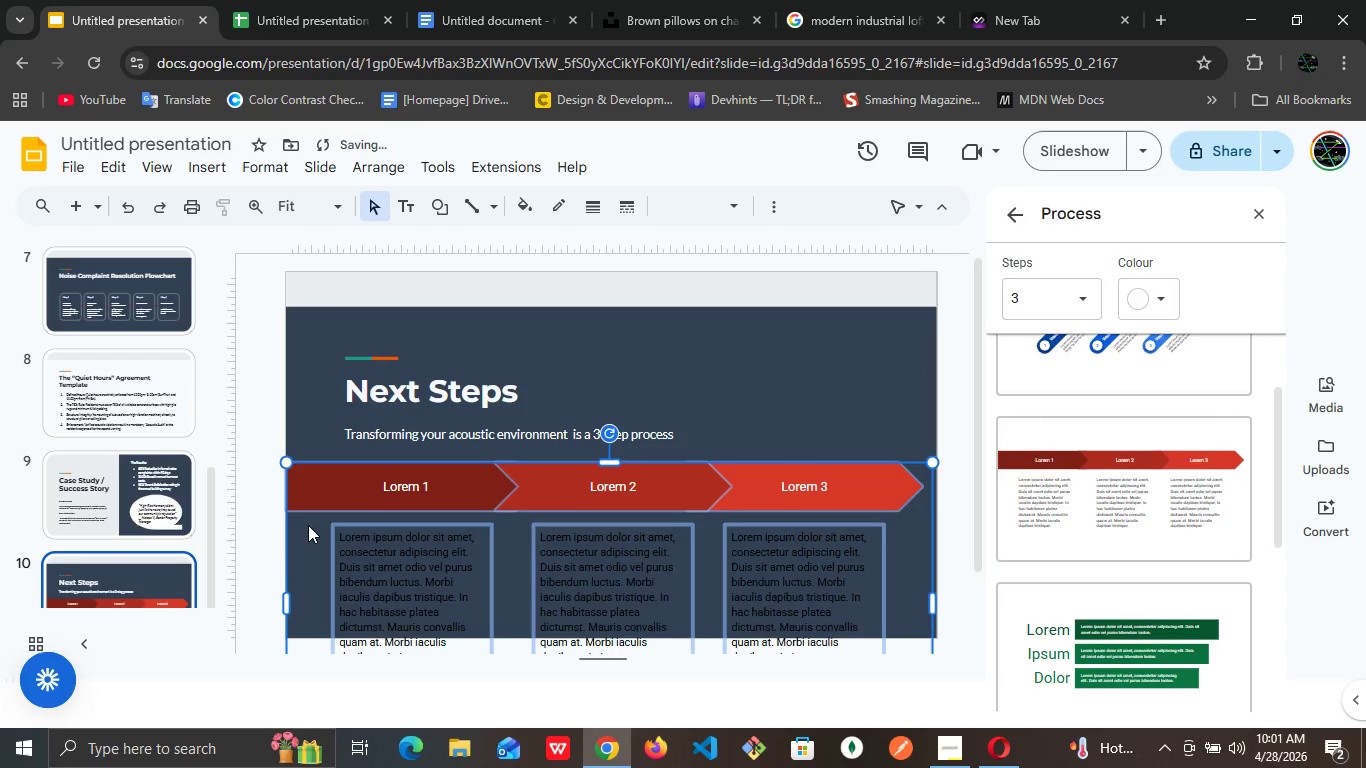 
key(ArrowDown)
 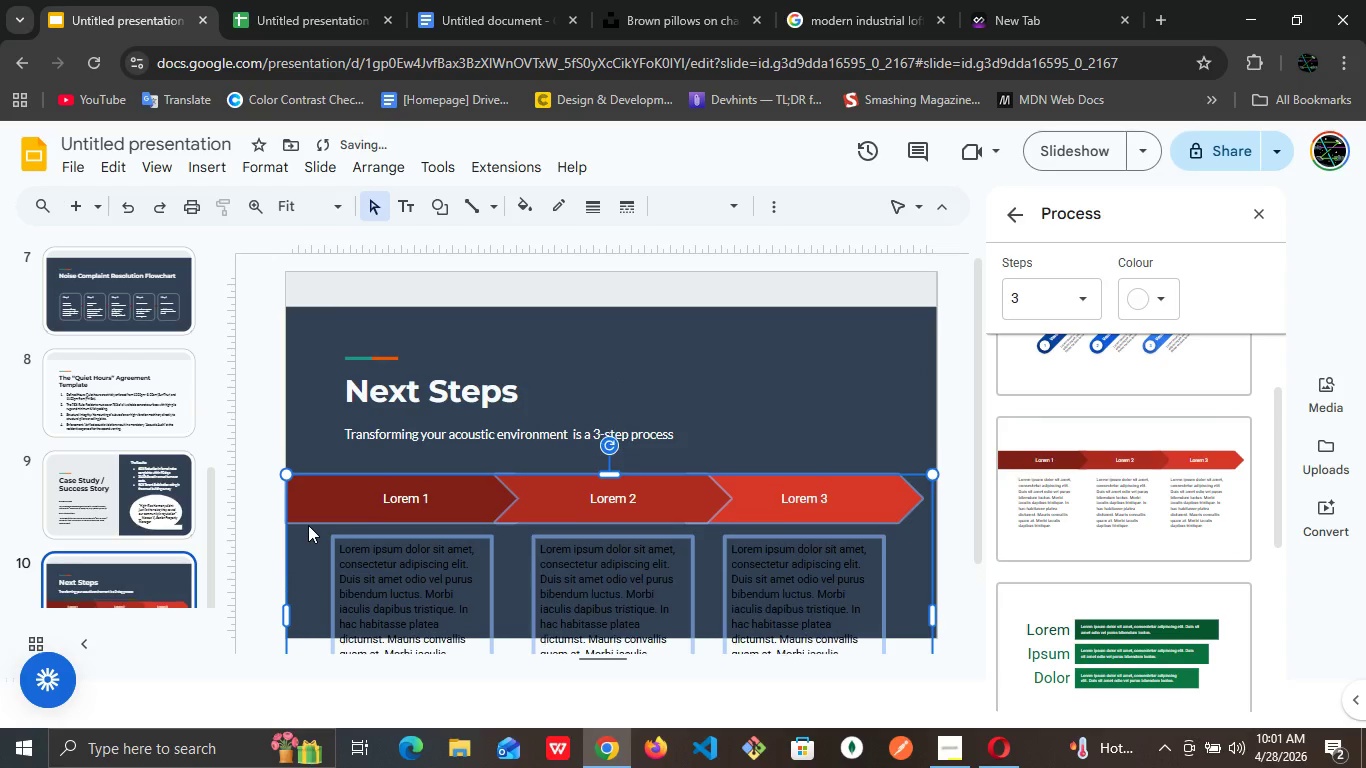 
key(ArrowDown)
 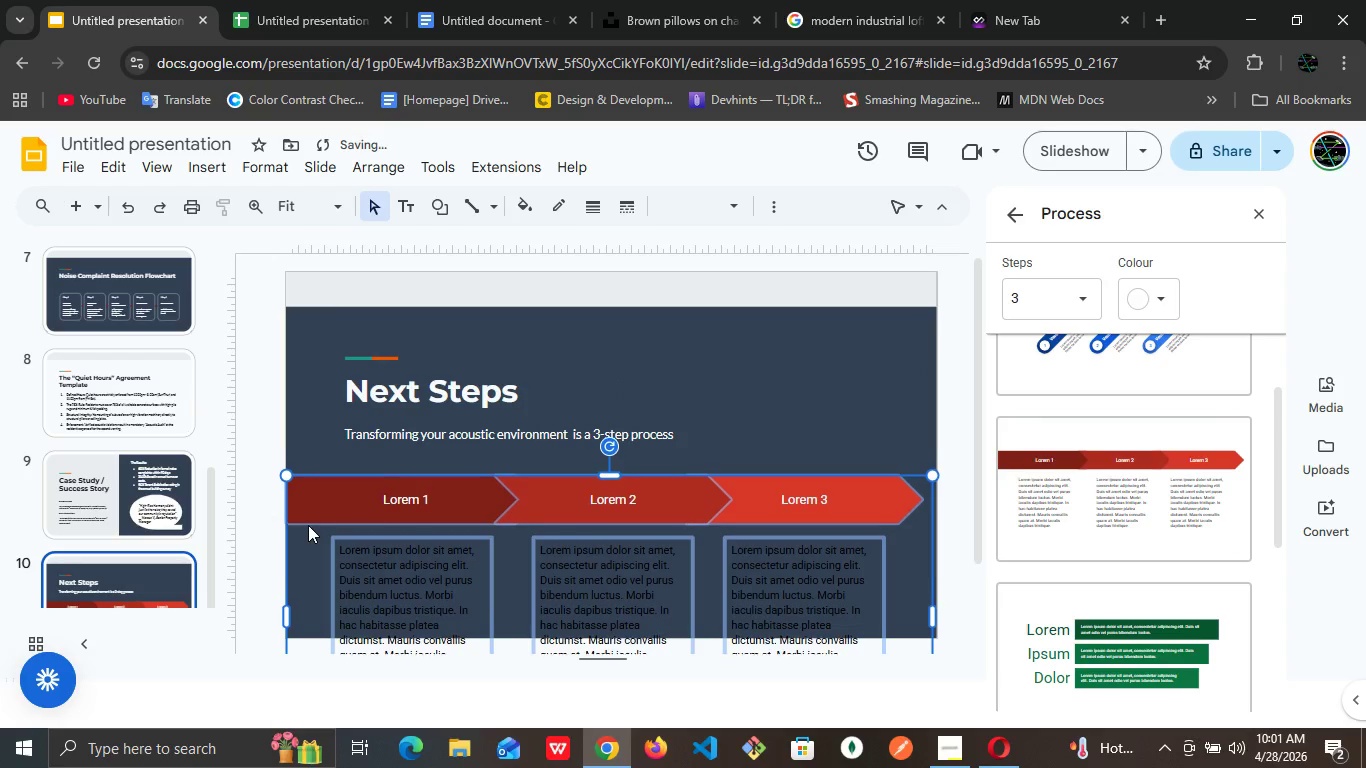 
key(ArrowDown)
 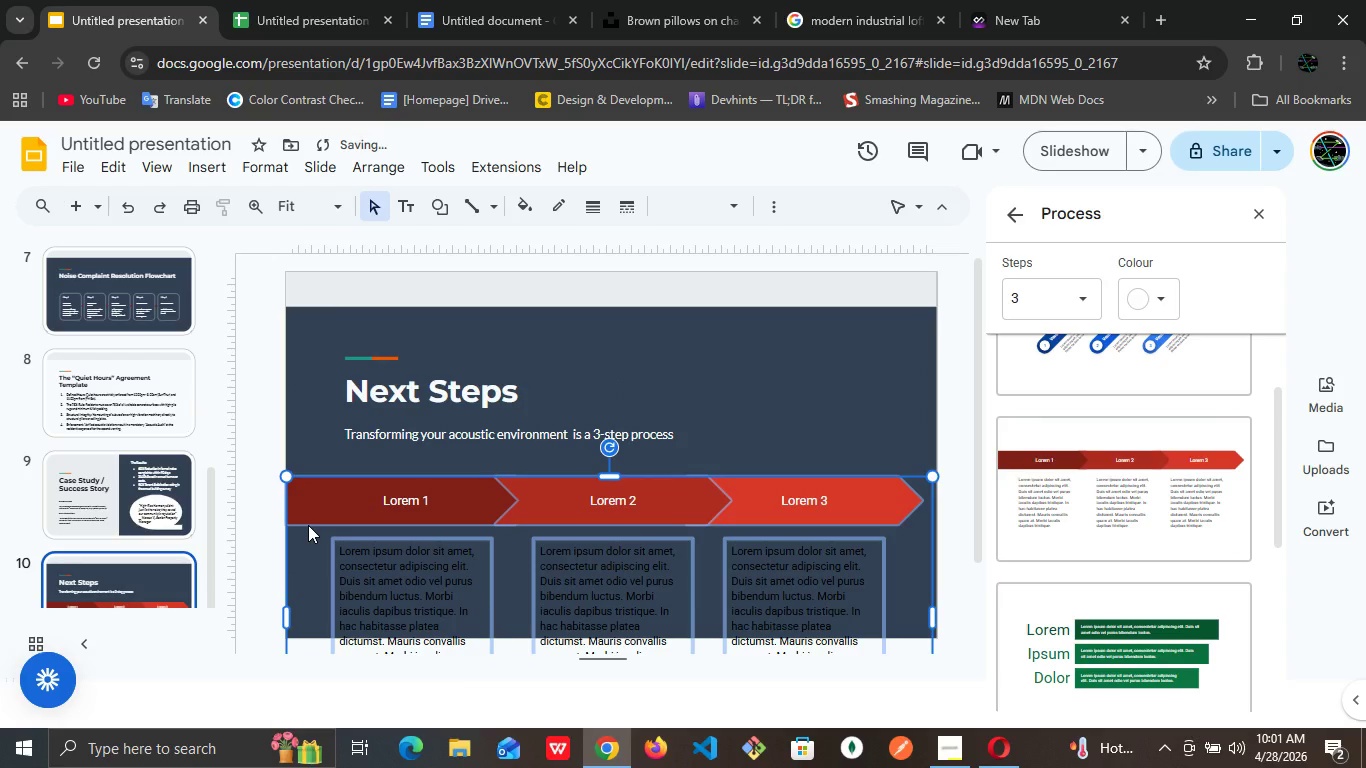 
key(ArrowUp)
 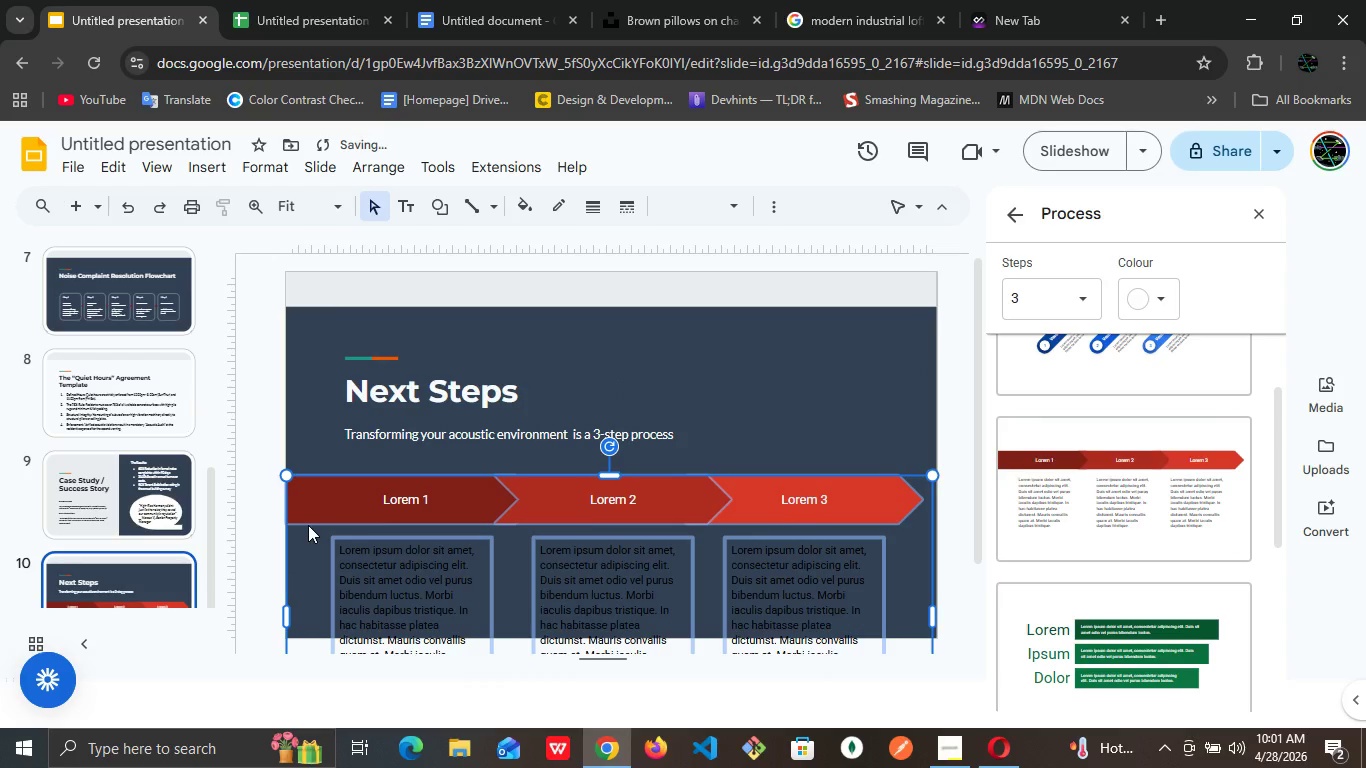 
key(ArrowUp)
 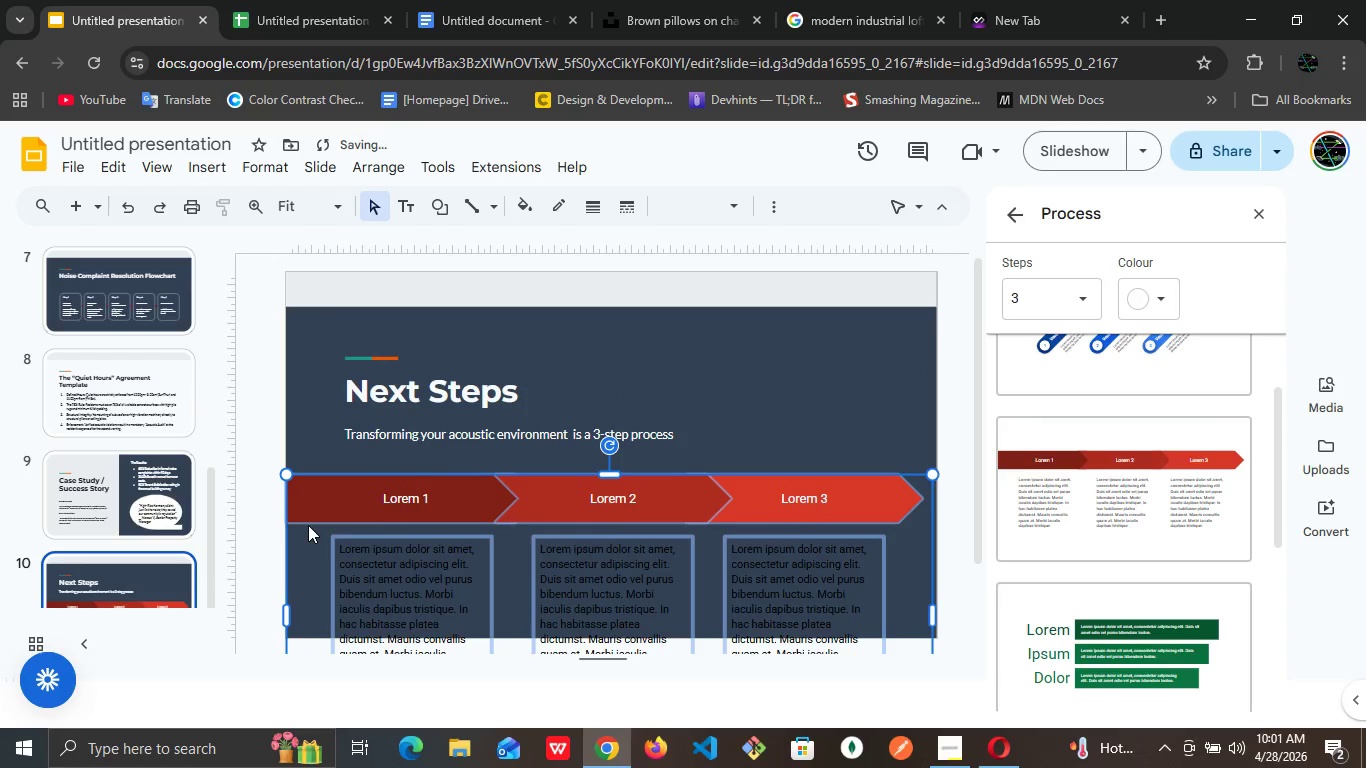 
key(ArrowUp)
 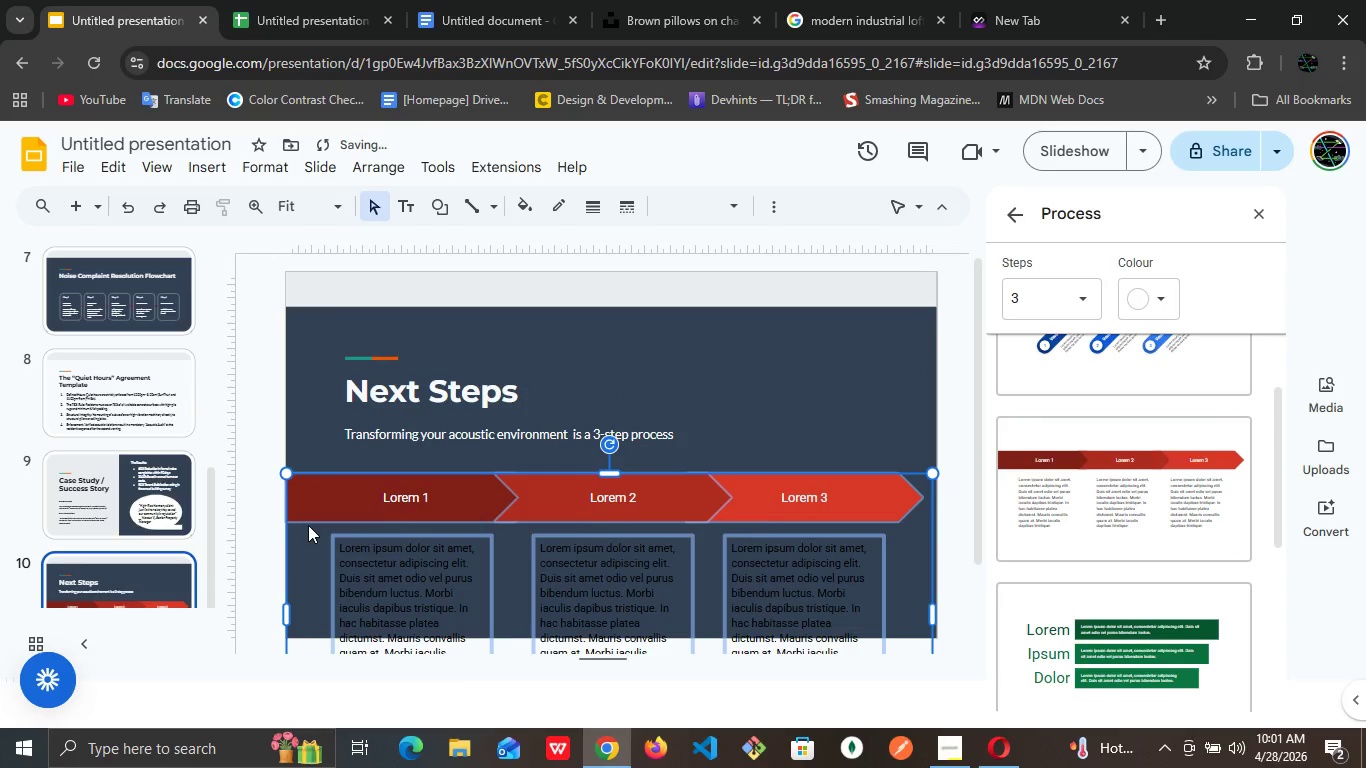 
key(ArrowUp)
 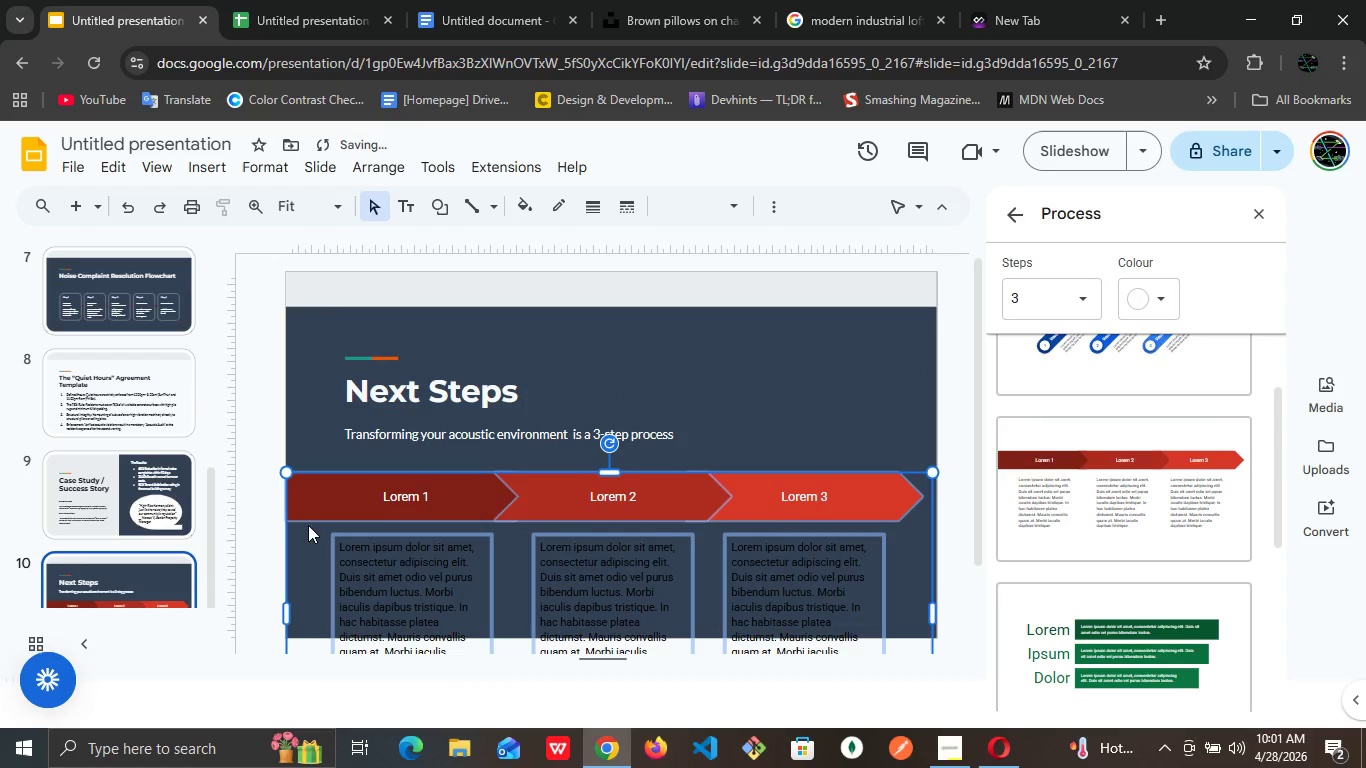 
key(ArrowUp)
 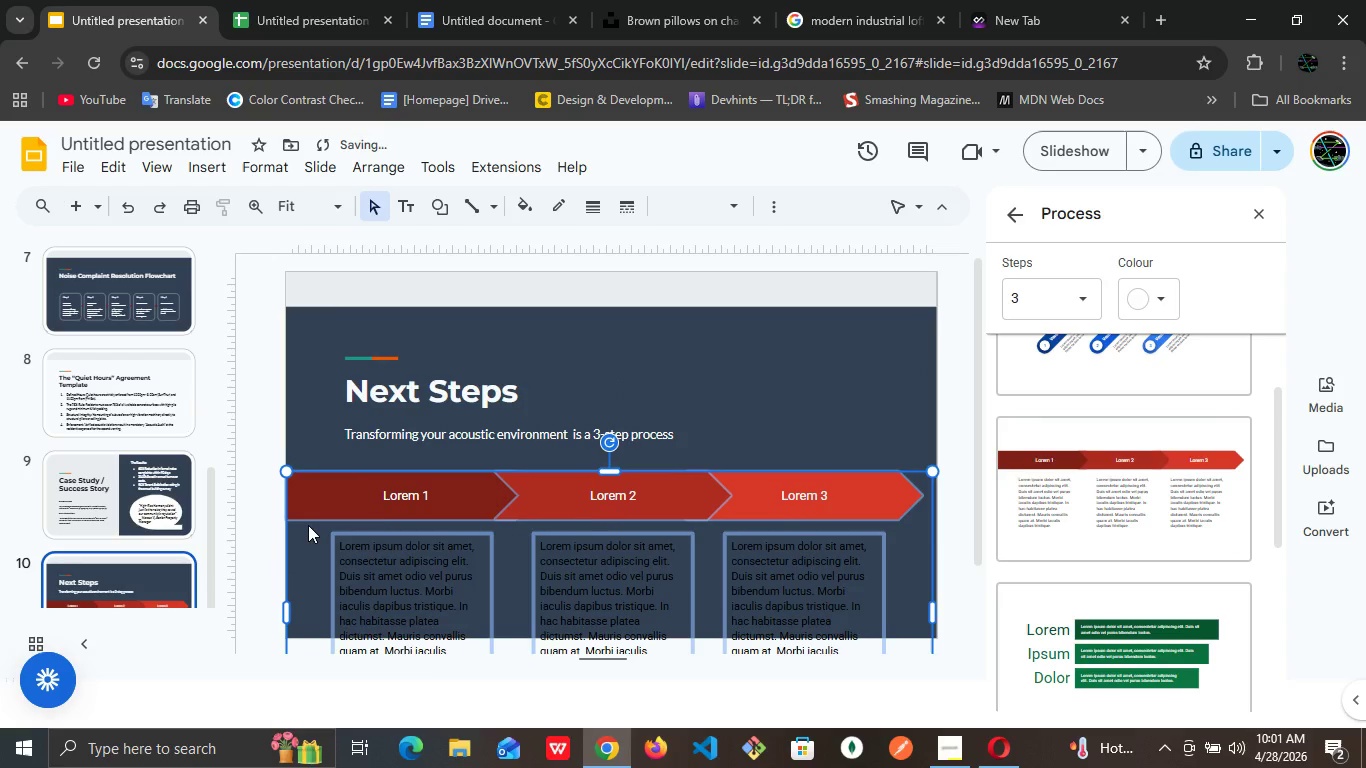 
key(ArrowUp)
 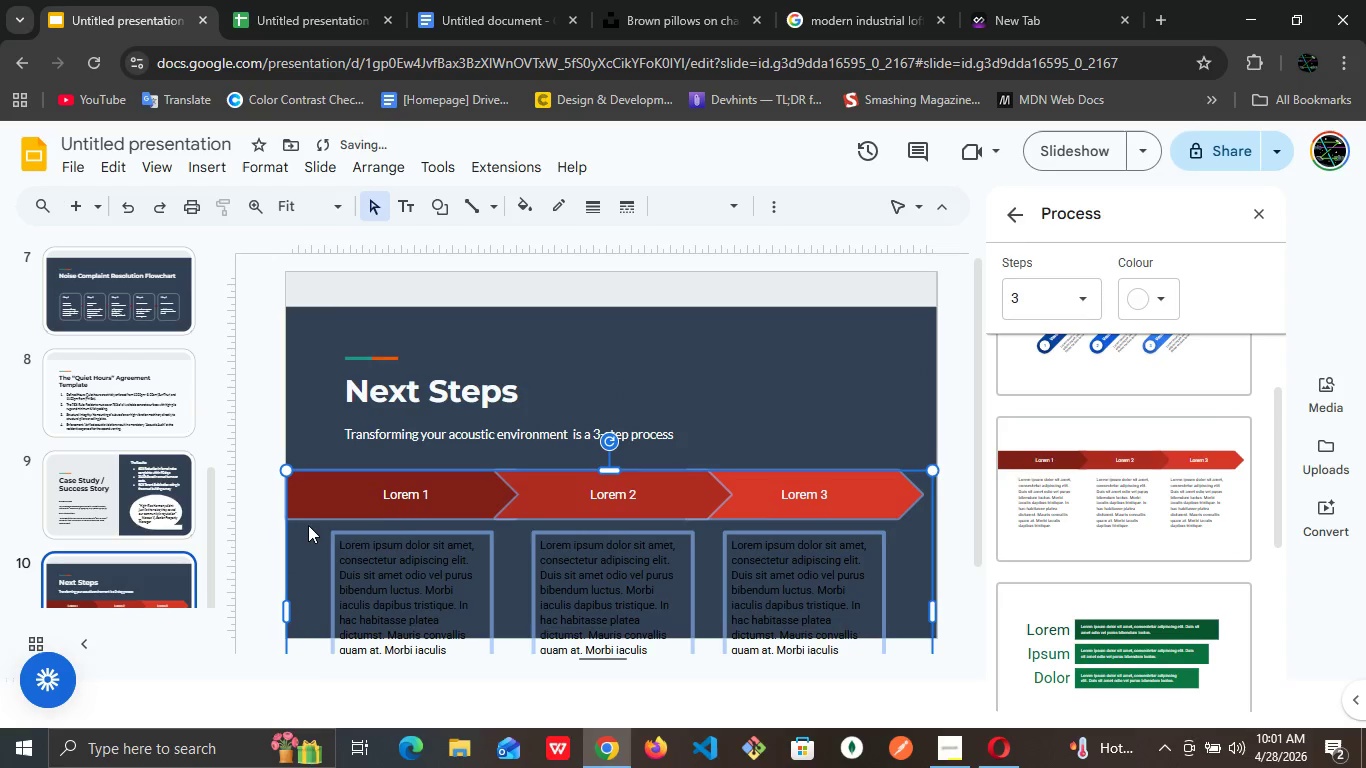 
key(ArrowUp)
 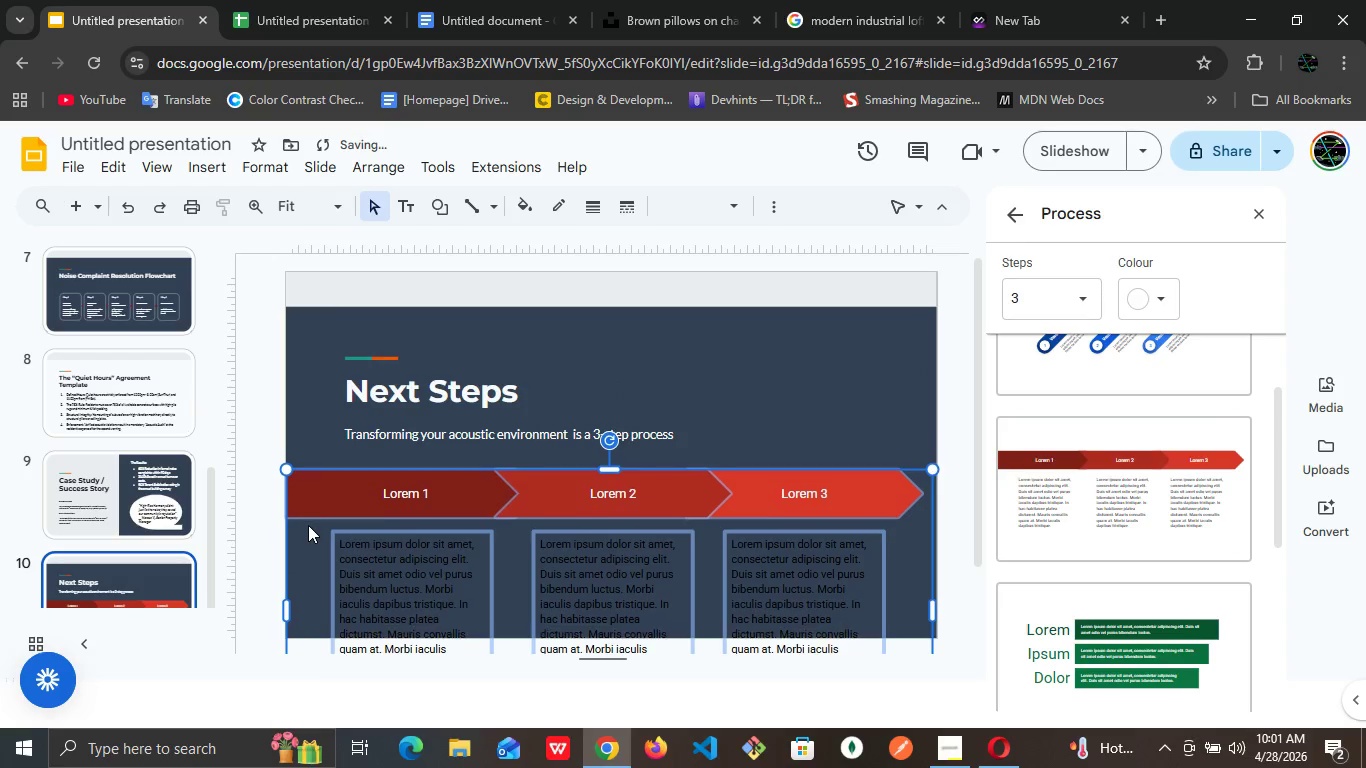 
key(ArrowUp)
 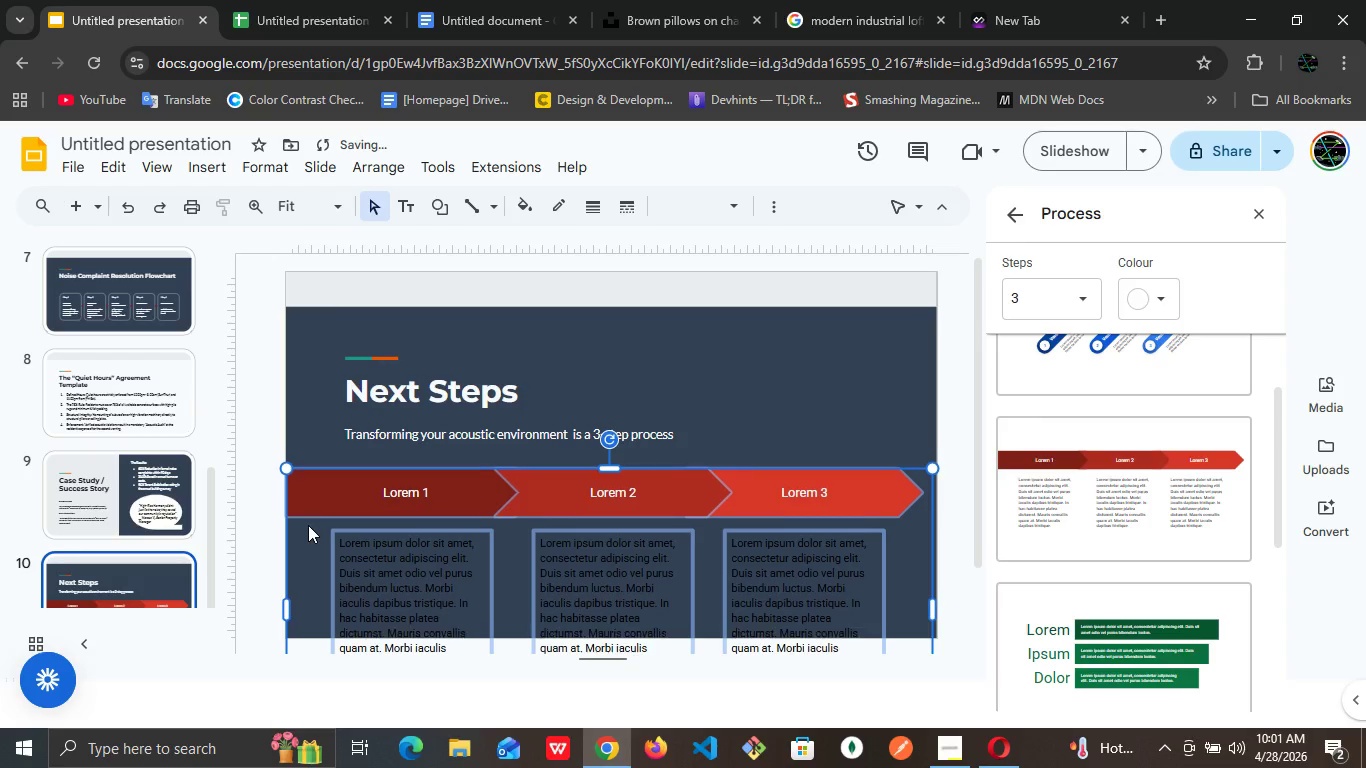 
key(ArrowUp)
 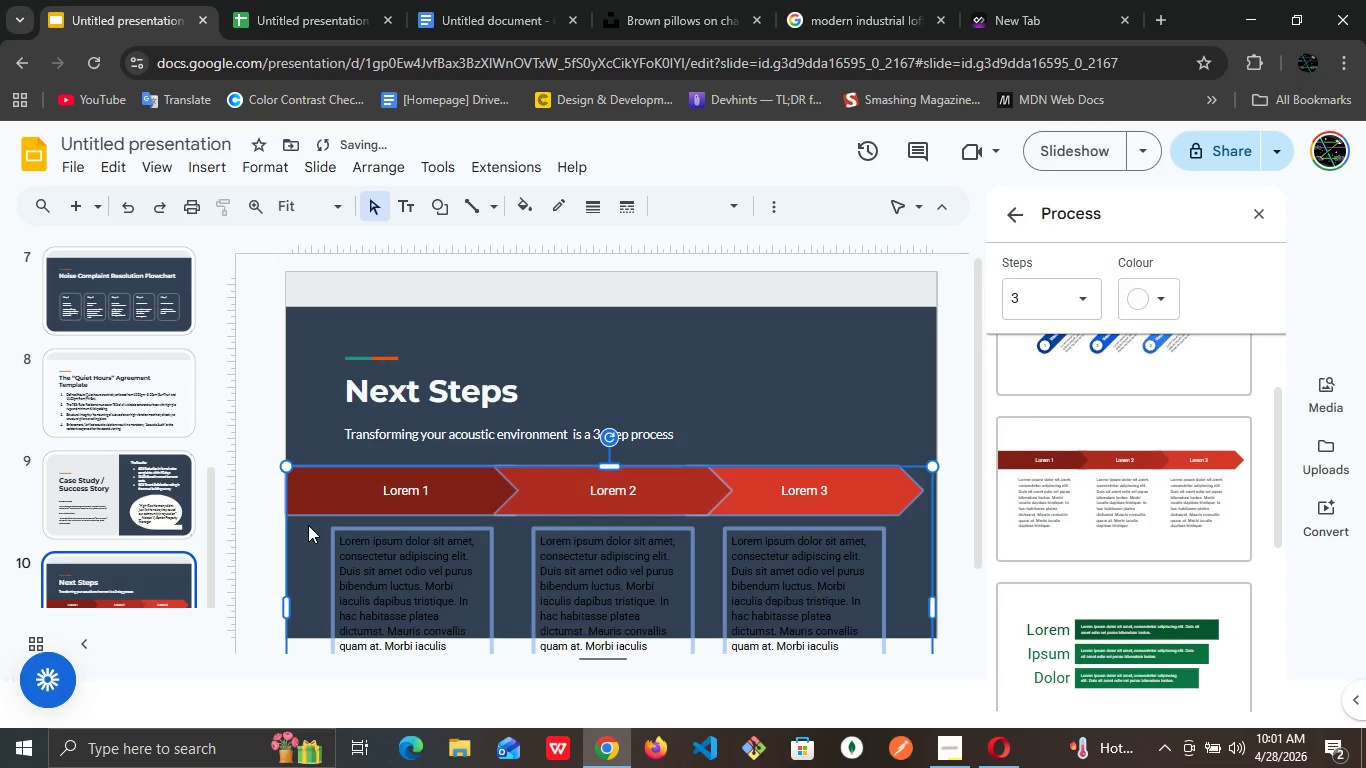 
key(ArrowUp)
 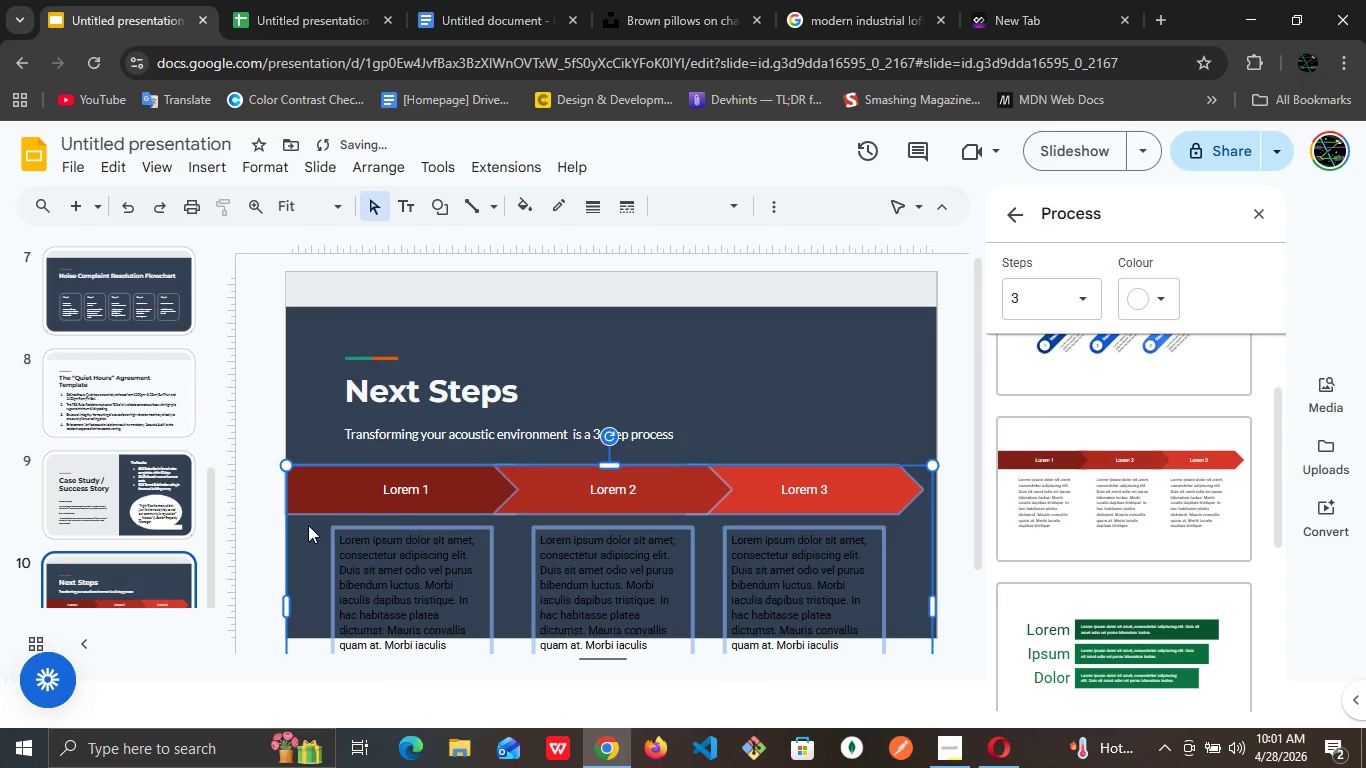 
key(ArrowUp)
 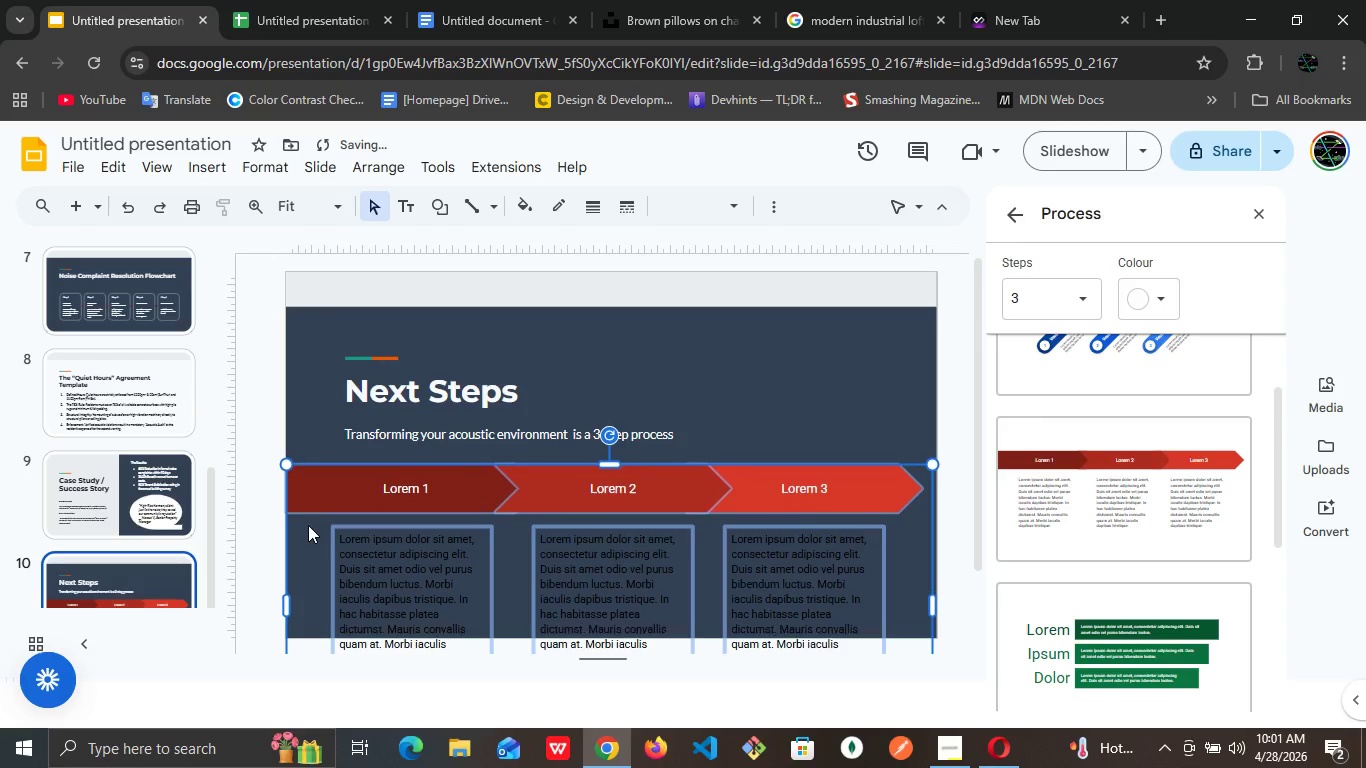 
key(ArrowUp)
 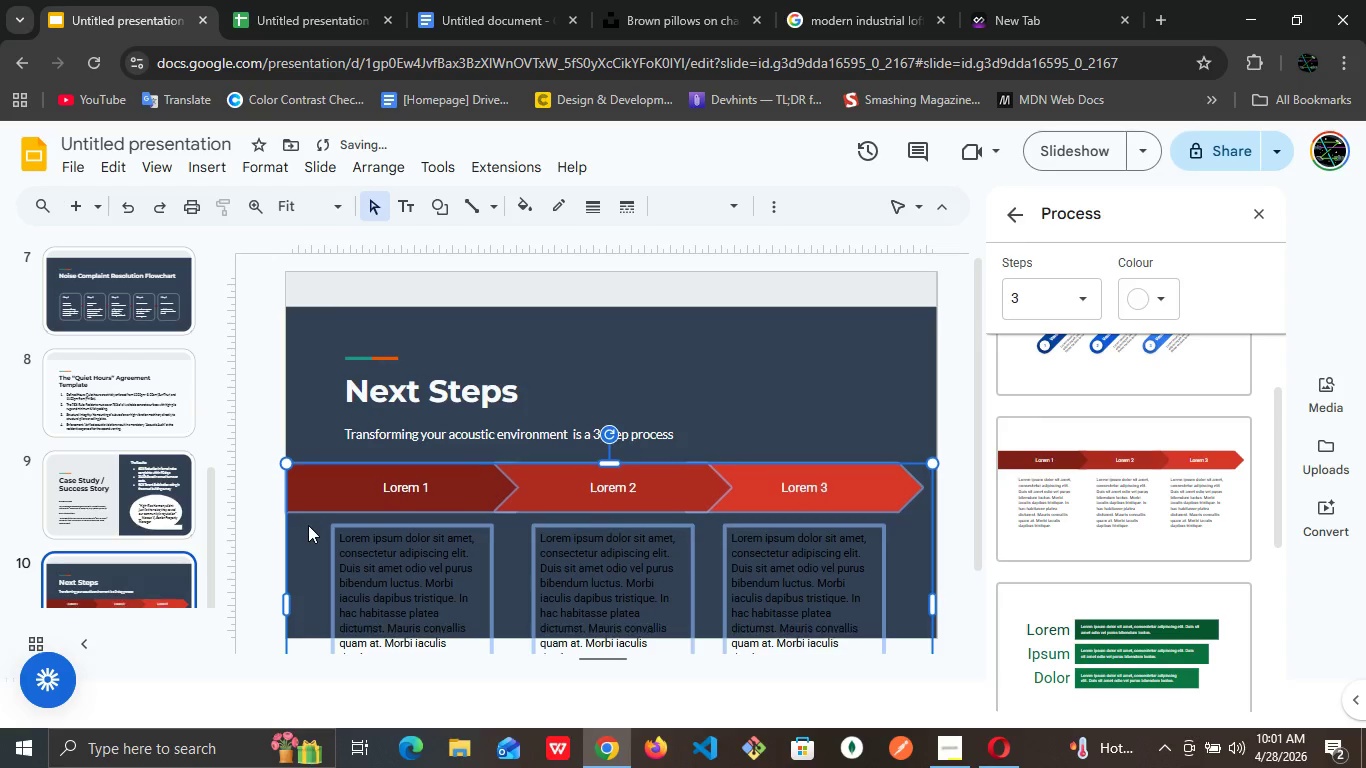 
key(ArrowUp)
 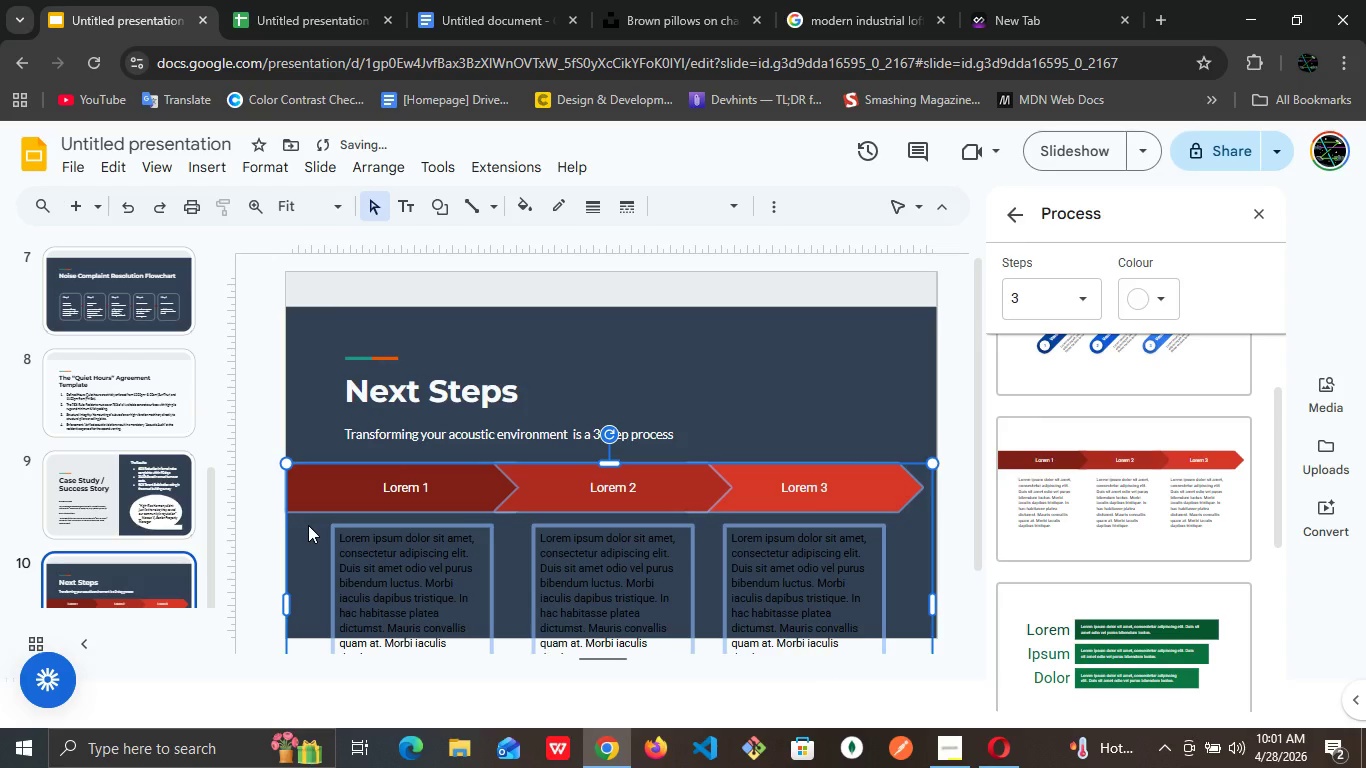 
key(ArrowUp)
 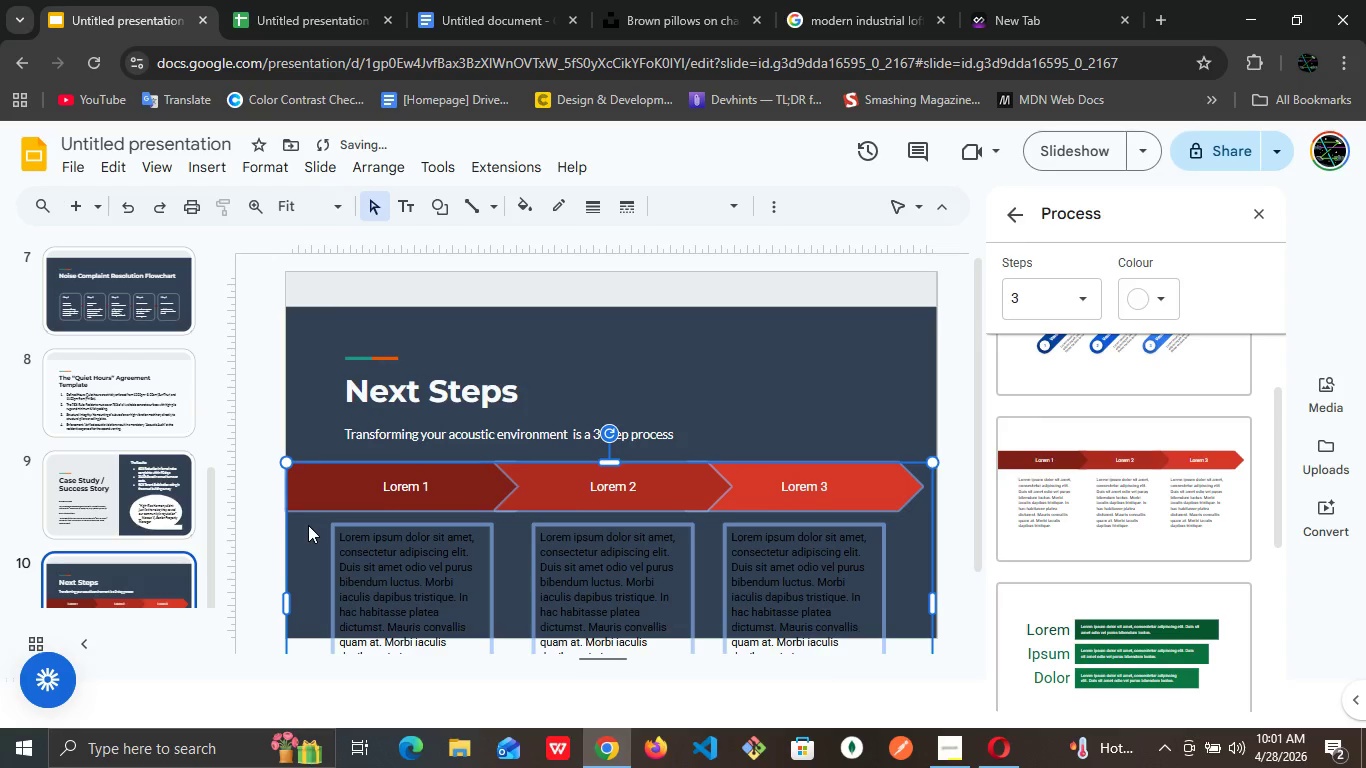 
key(ArrowUp)
 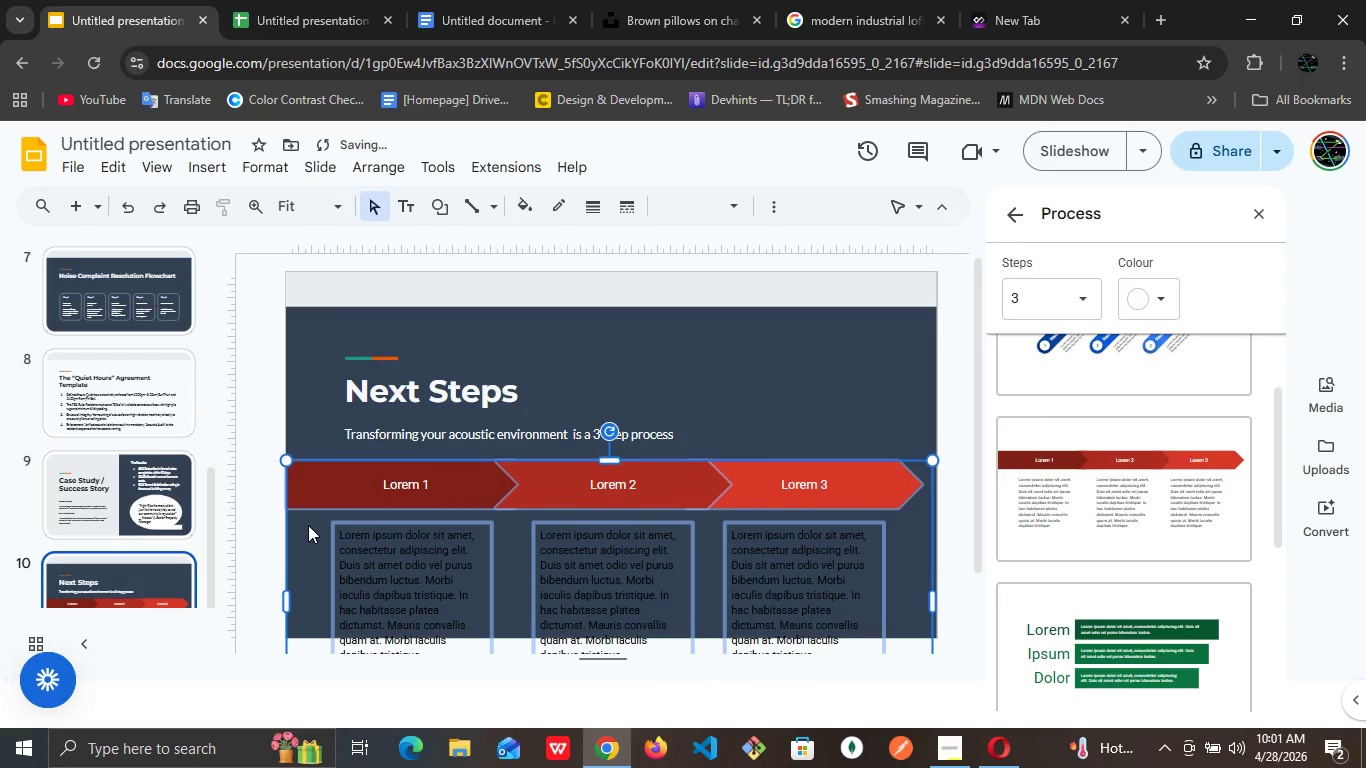 
key(ArrowUp)
 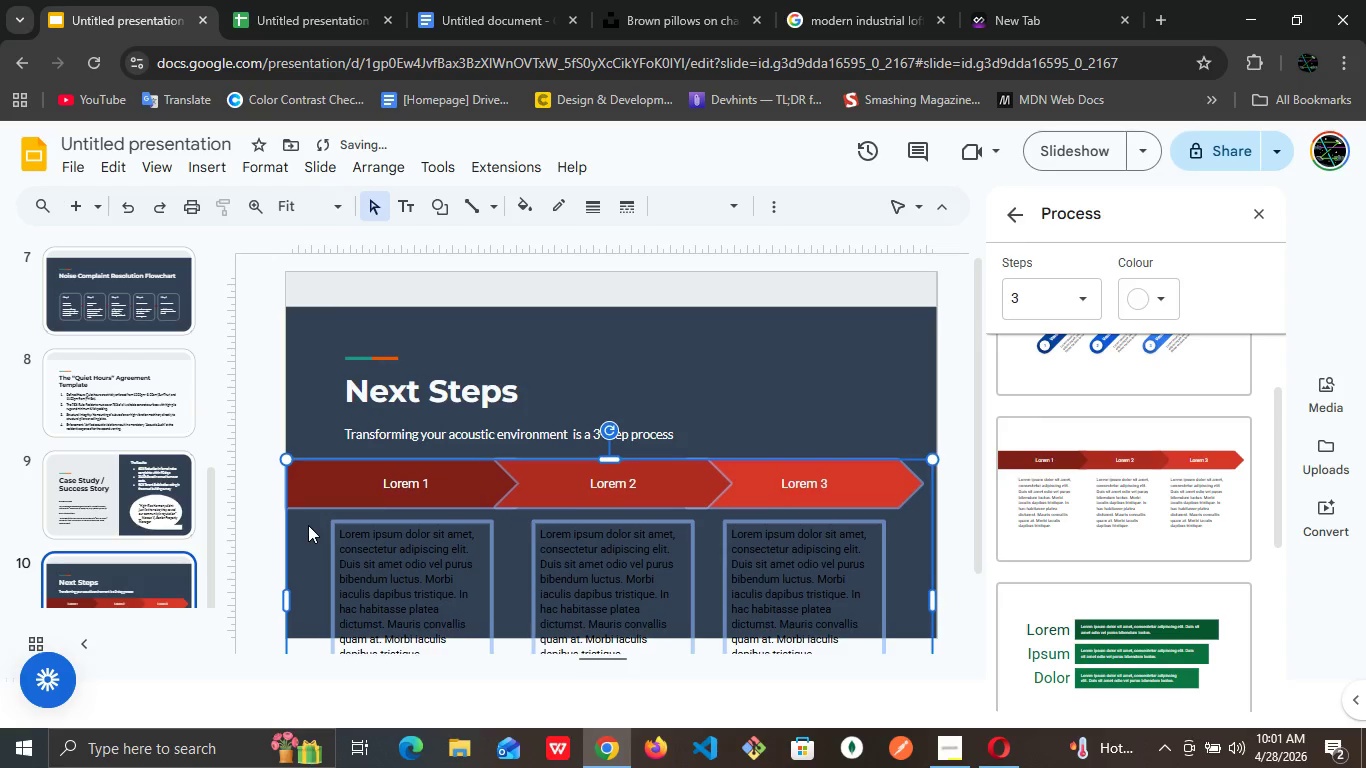 
key(ArrowUp)
 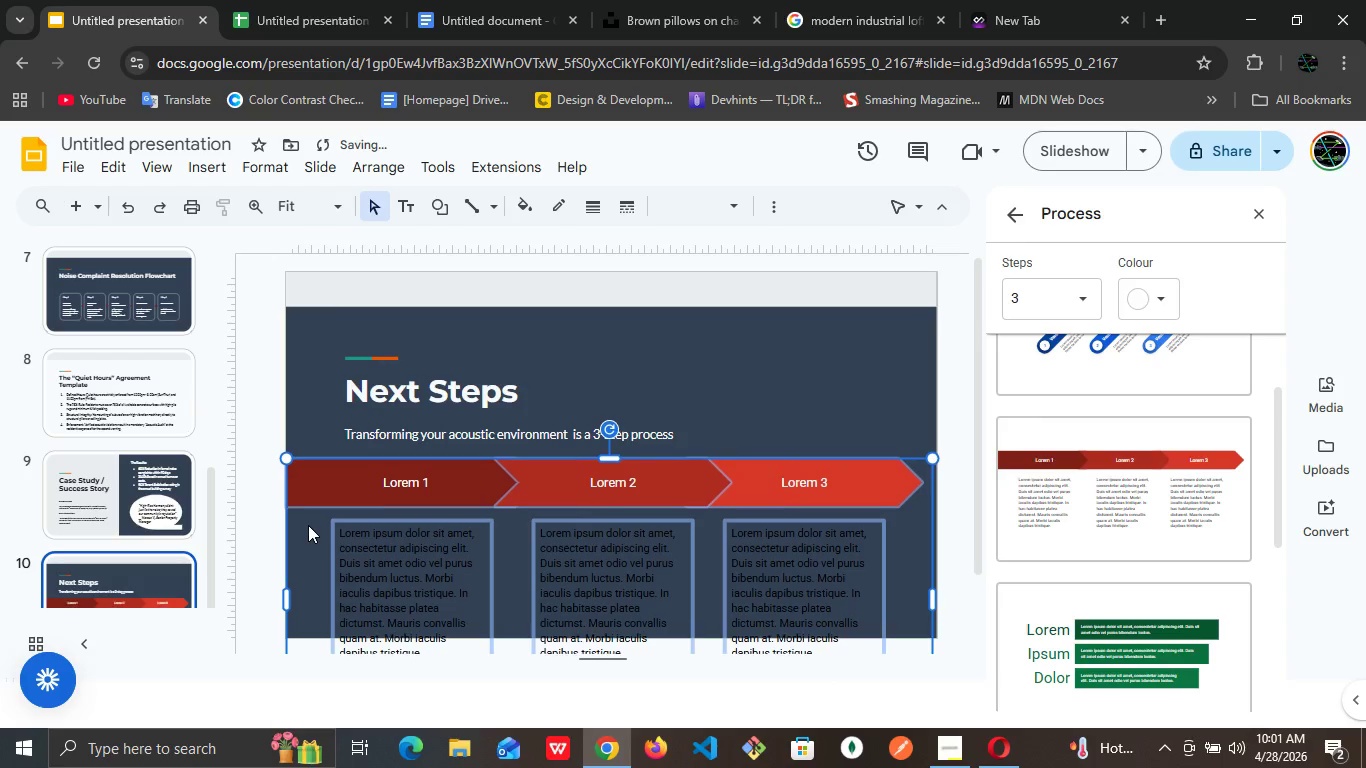 
key(ArrowUp)
 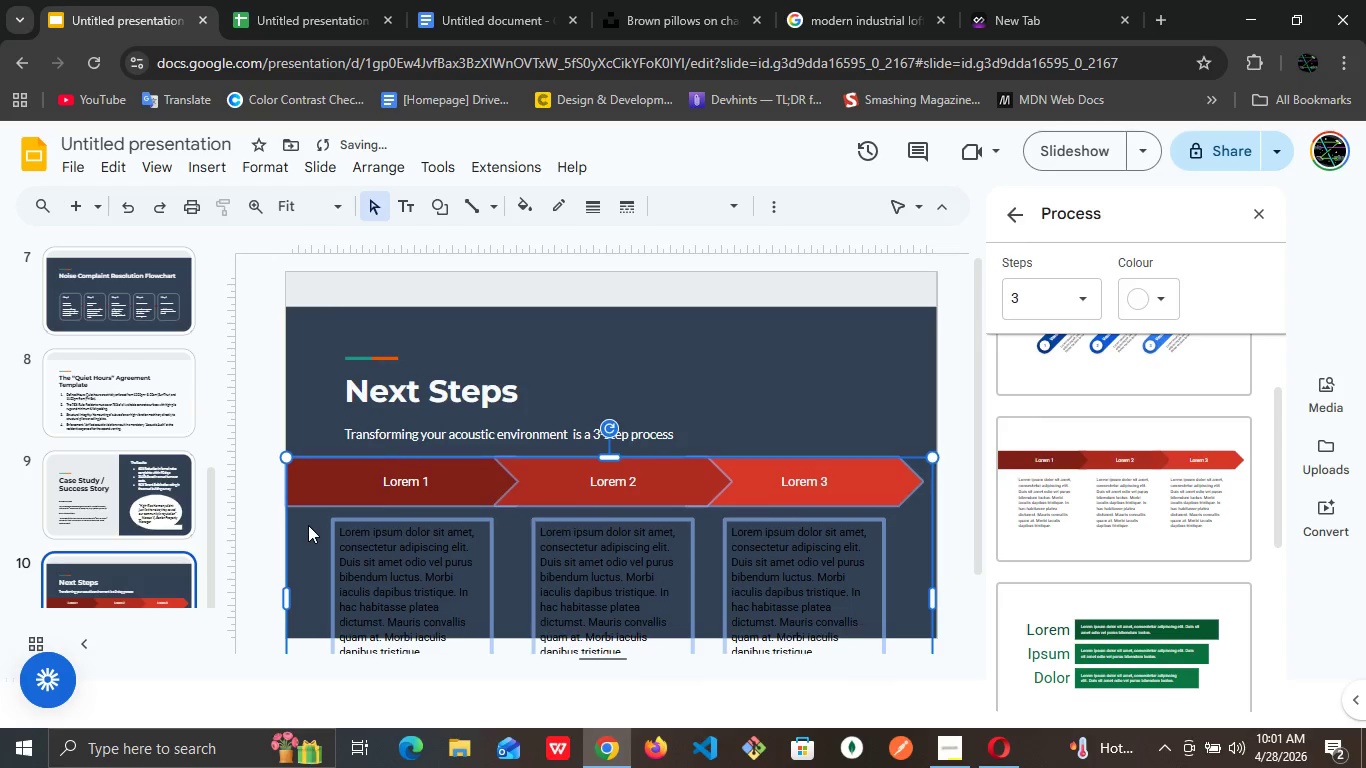 
key(ArrowUp)
 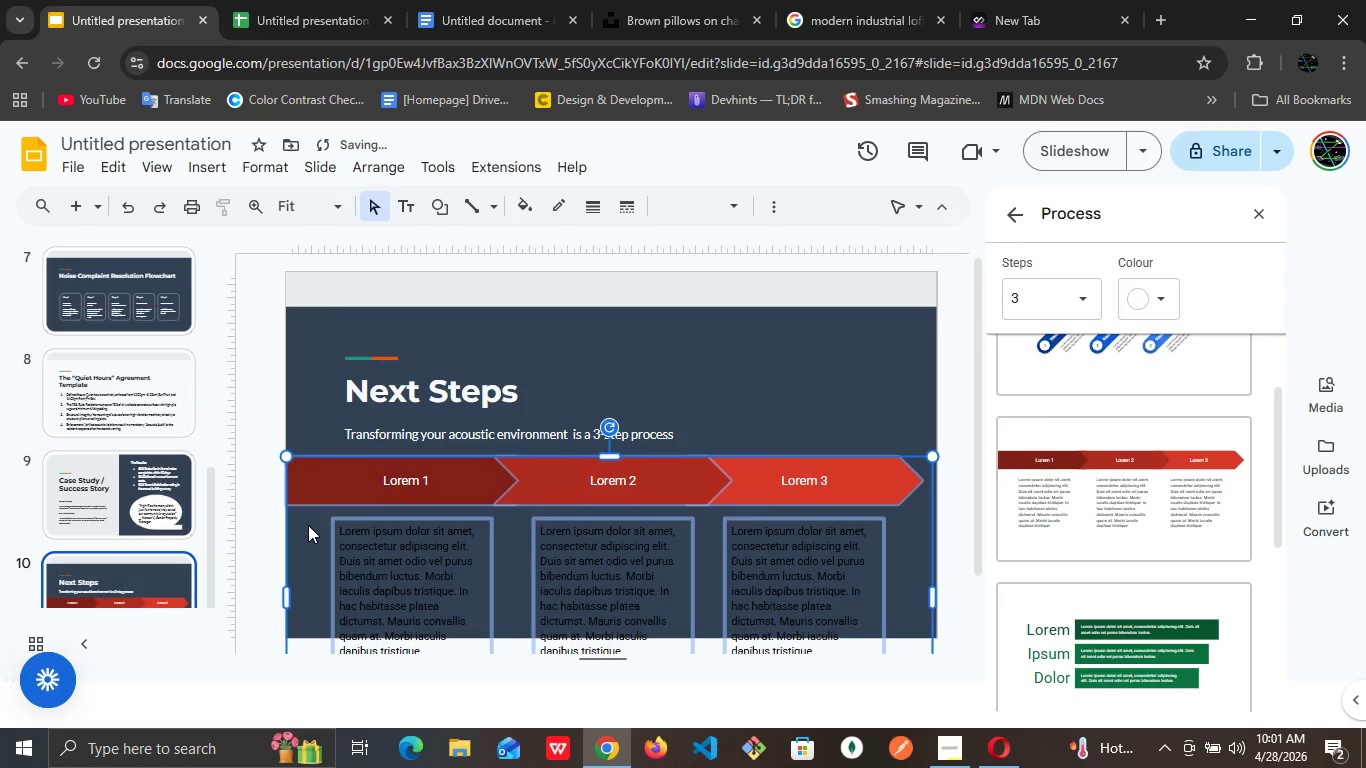 
key(ArrowUp)
 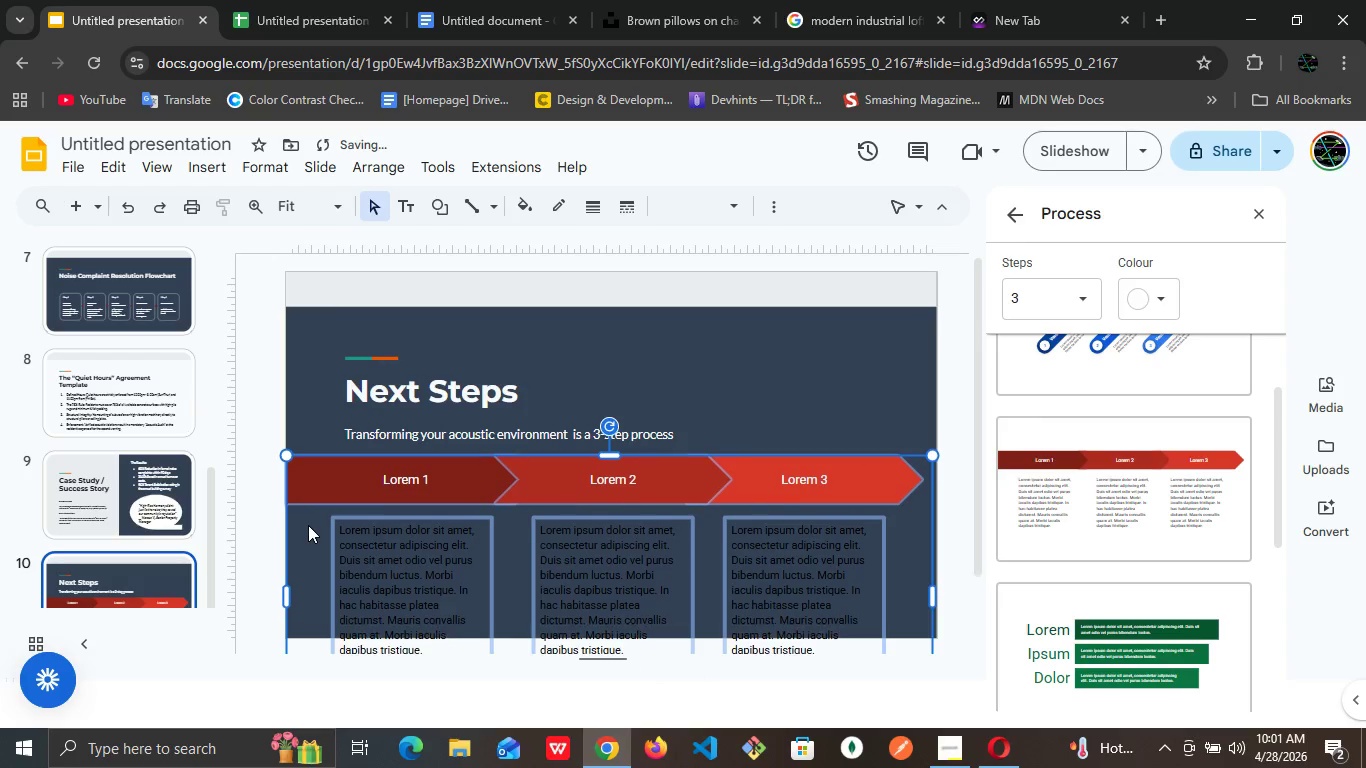 
key(ArrowUp)
 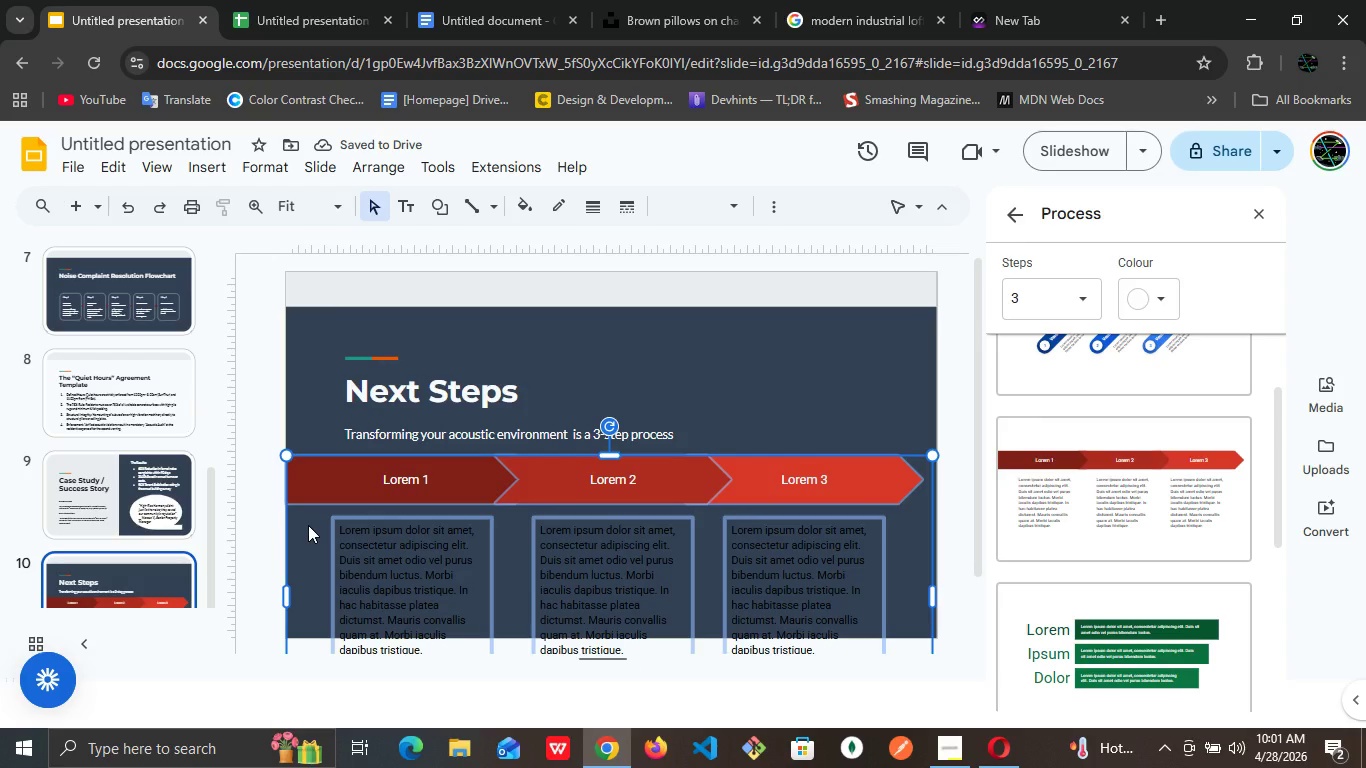 
wait(8.75)
 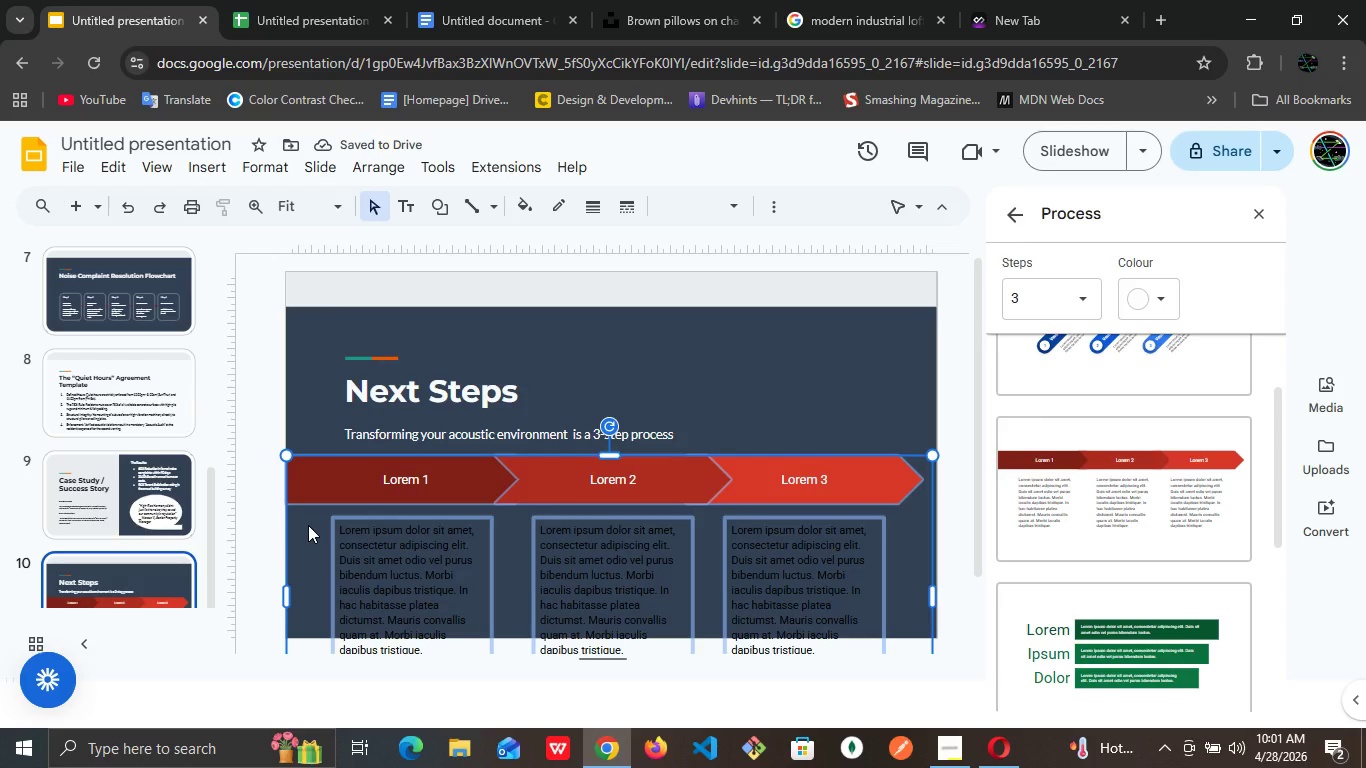 
left_click_drag(start_coordinate=[976, 512], to_coordinate=[973, 571])
 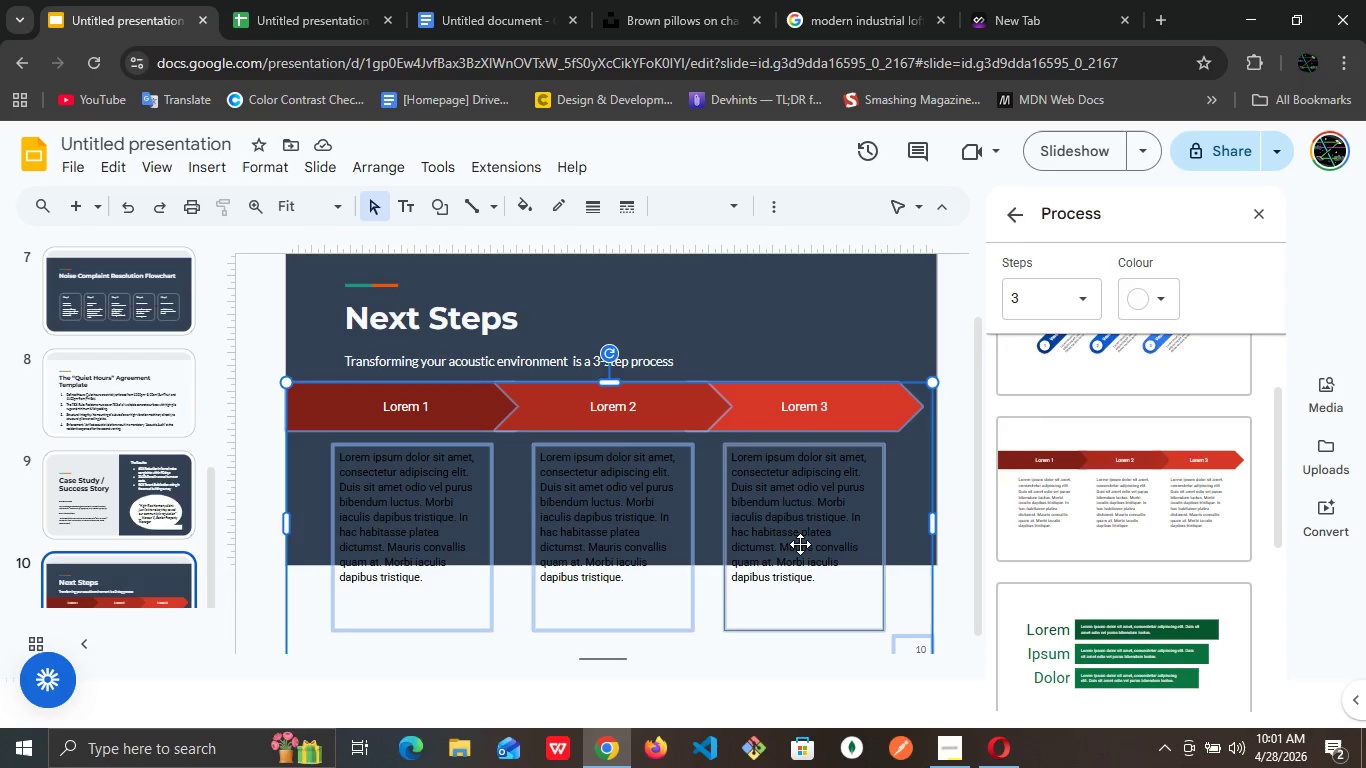 
left_click([799, 543])
 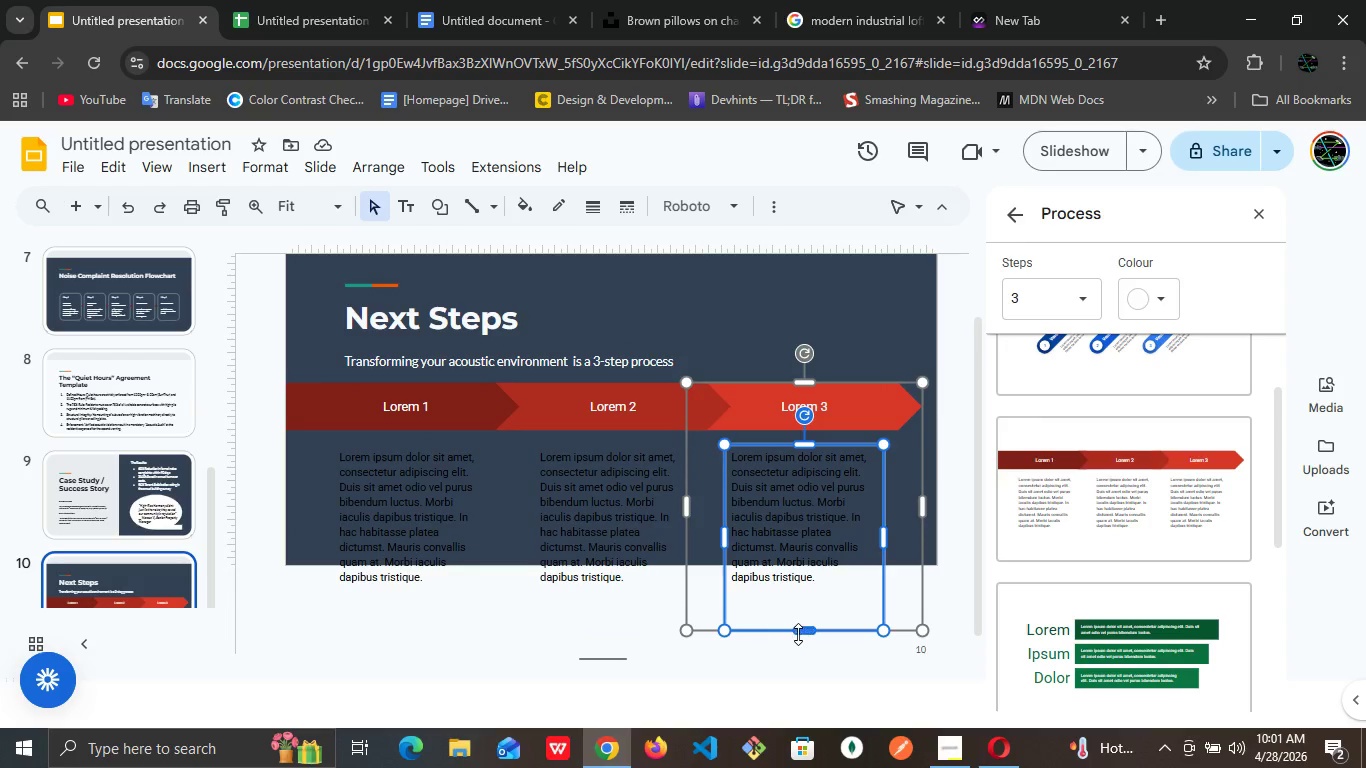 
left_click_drag(start_coordinate=[803, 628], to_coordinate=[809, 516])
 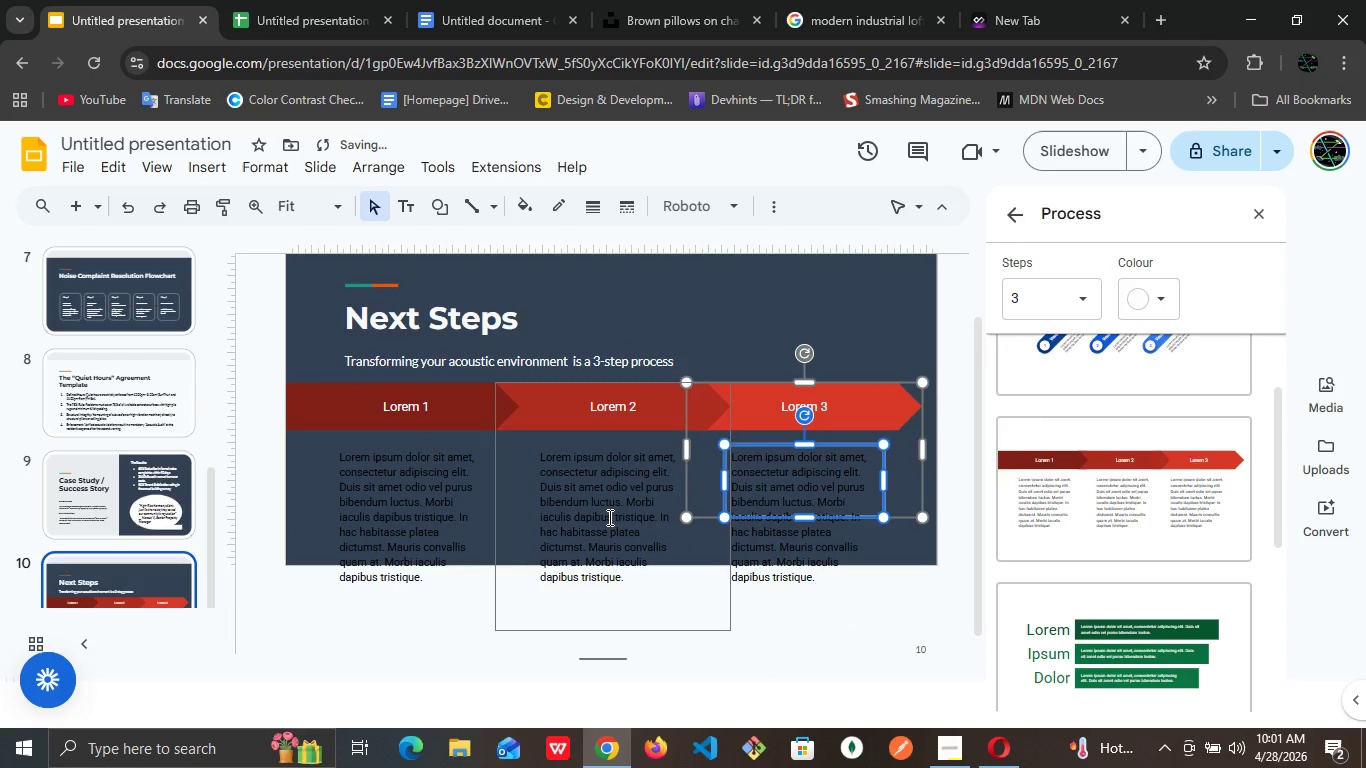 
left_click([608, 517])
 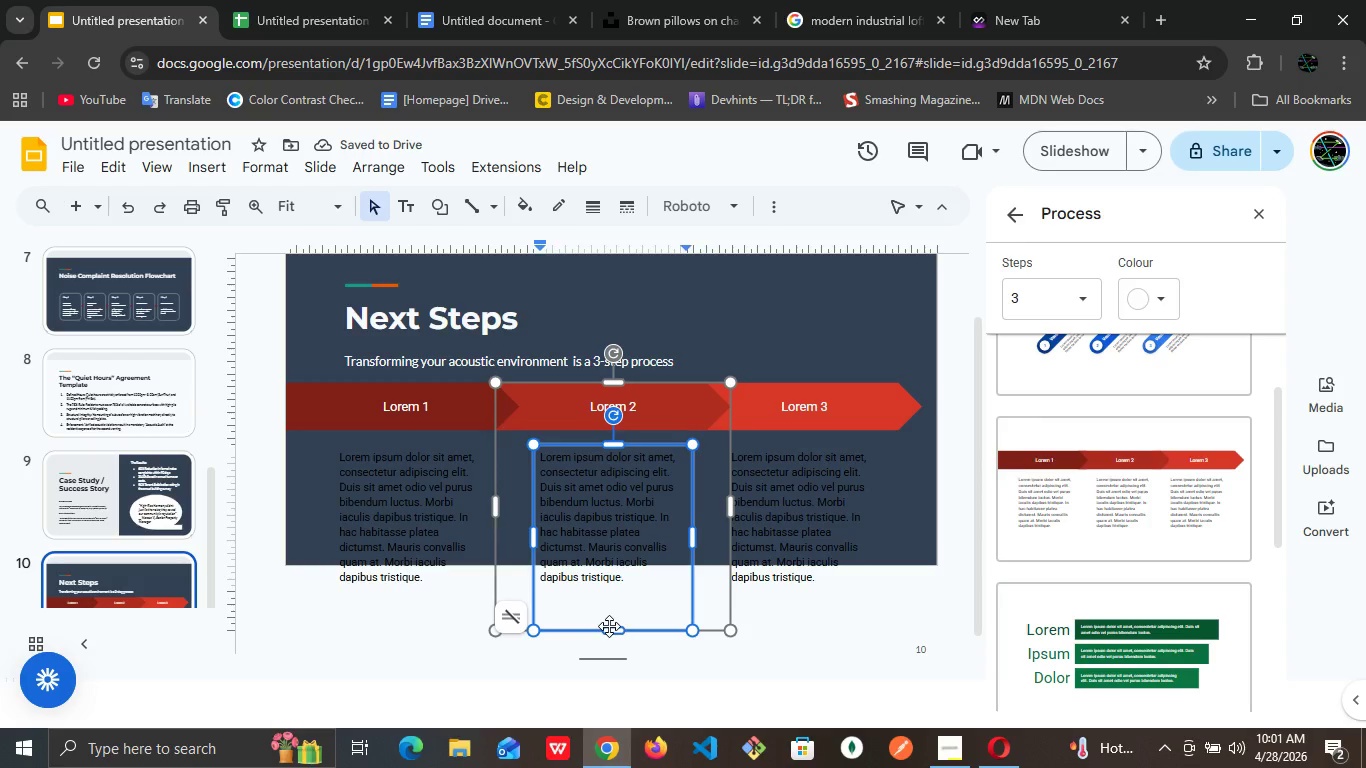 
left_click([609, 626])
 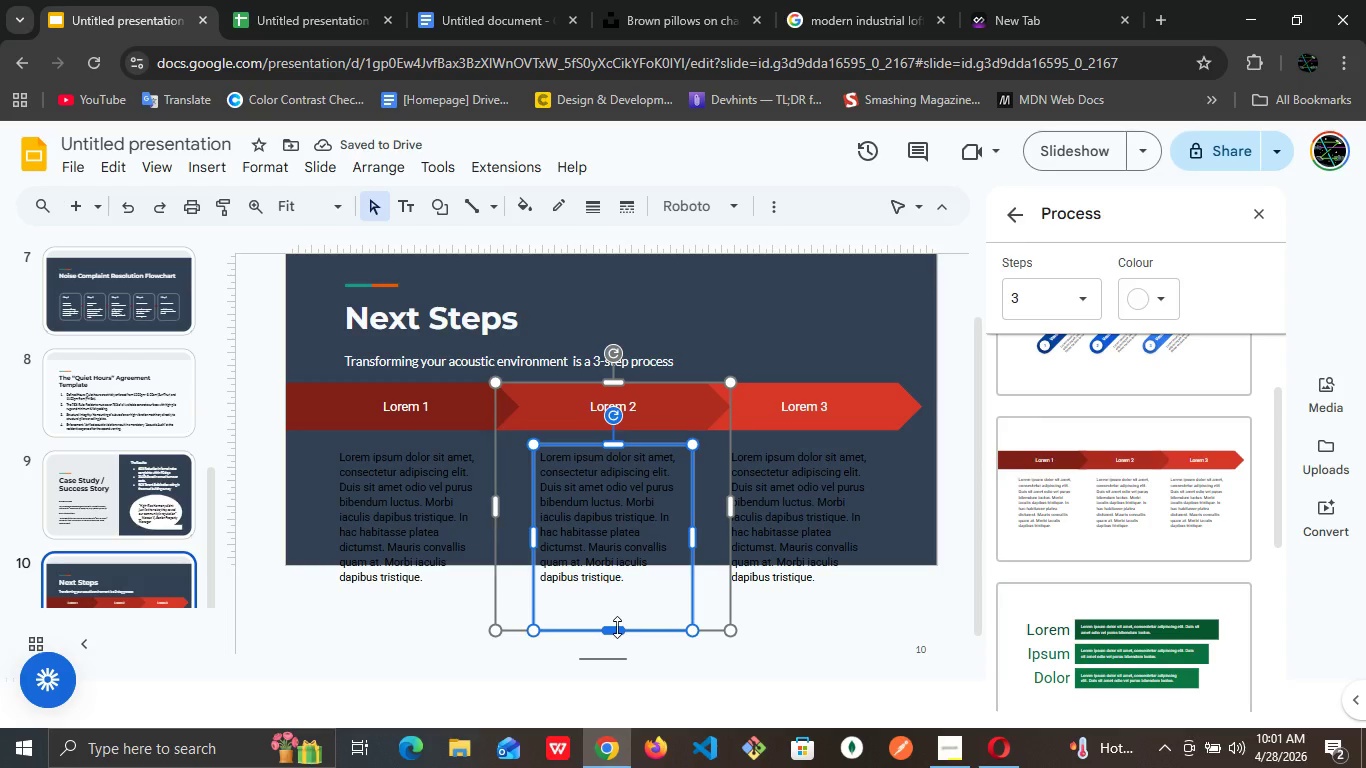 
left_click_drag(start_coordinate=[617, 627], to_coordinate=[638, 518])
 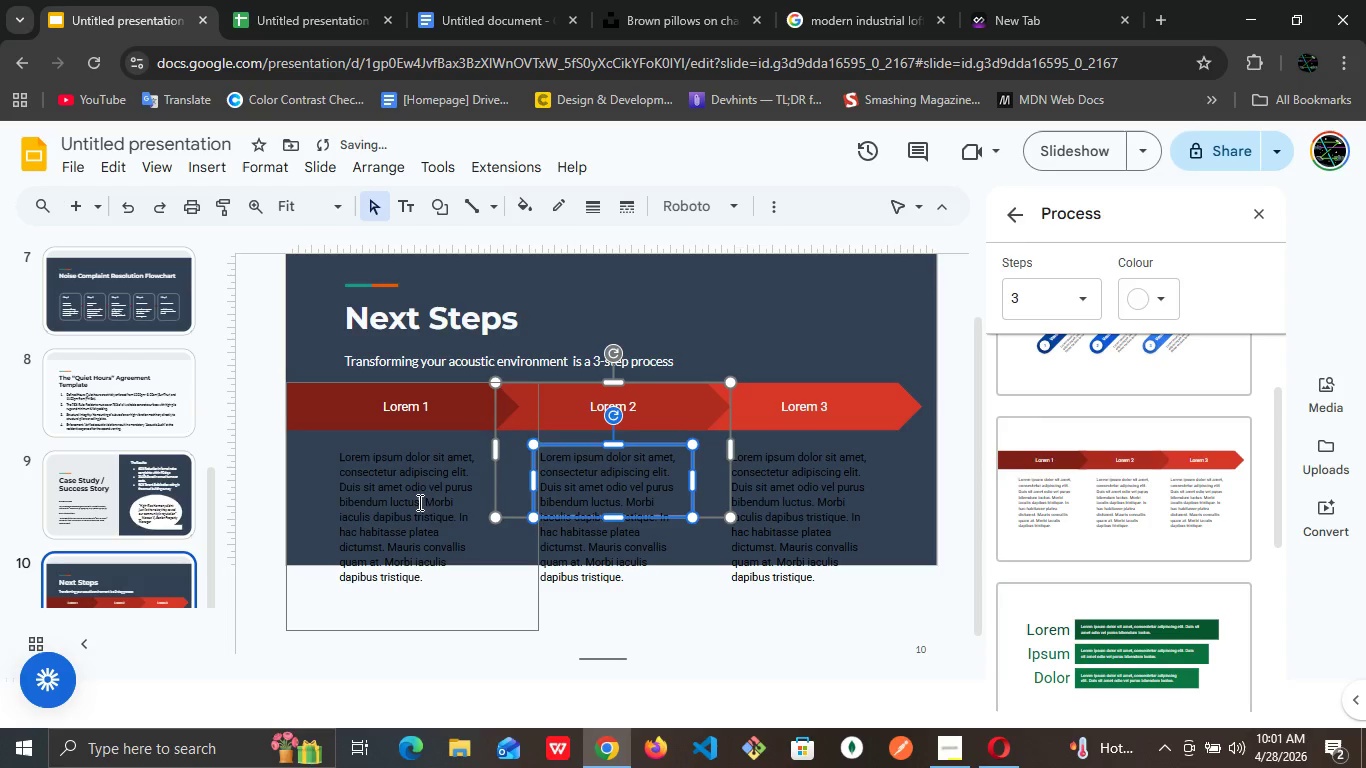 
left_click([417, 501])
 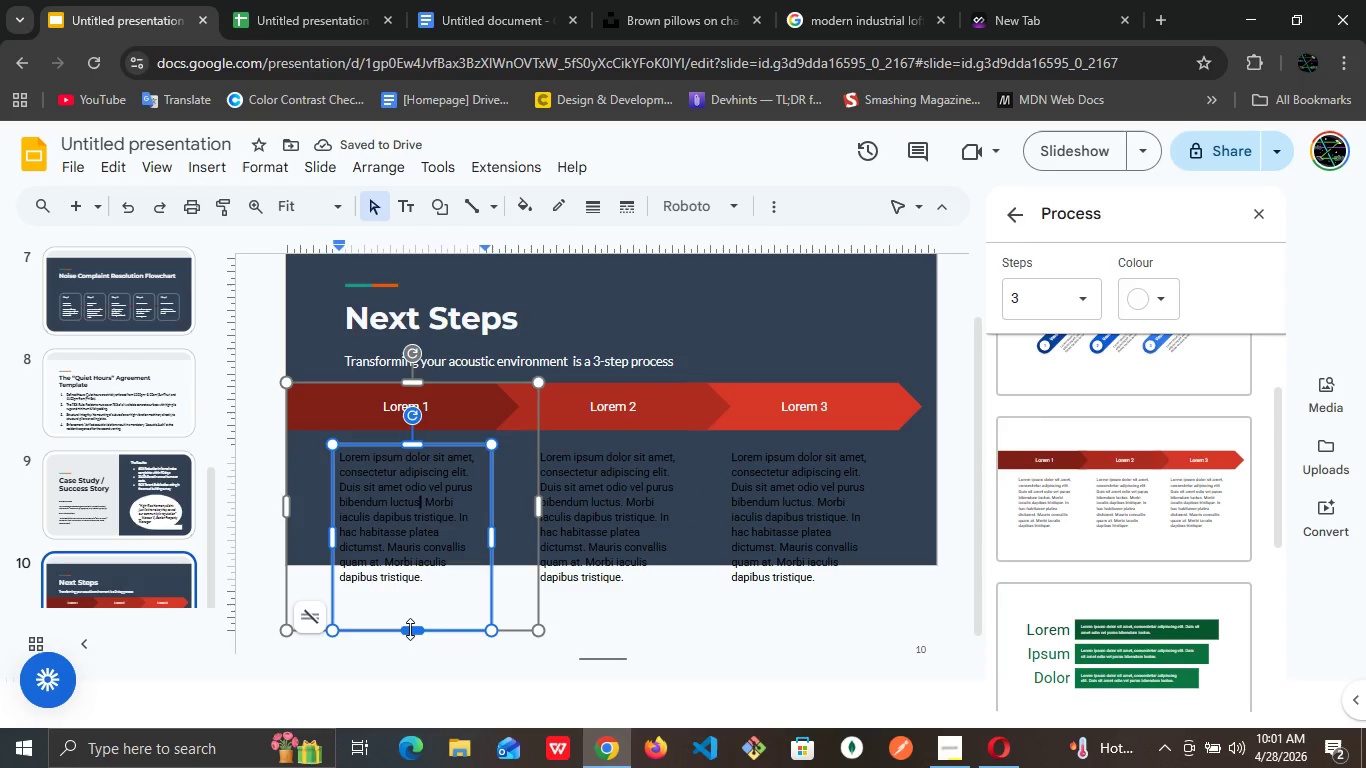 
left_click_drag(start_coordinate=[410, 629], to_coordinate=[429, 517])
 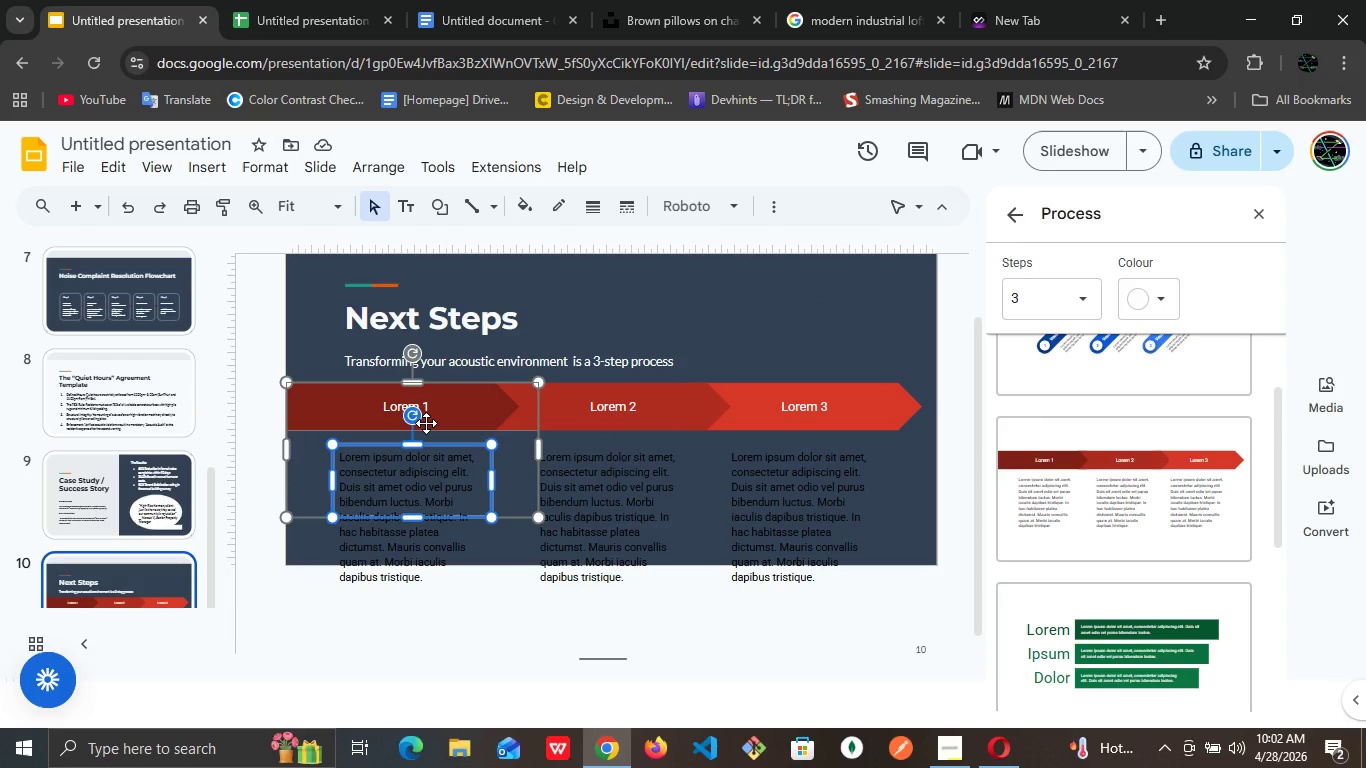 
wait(17.28)
 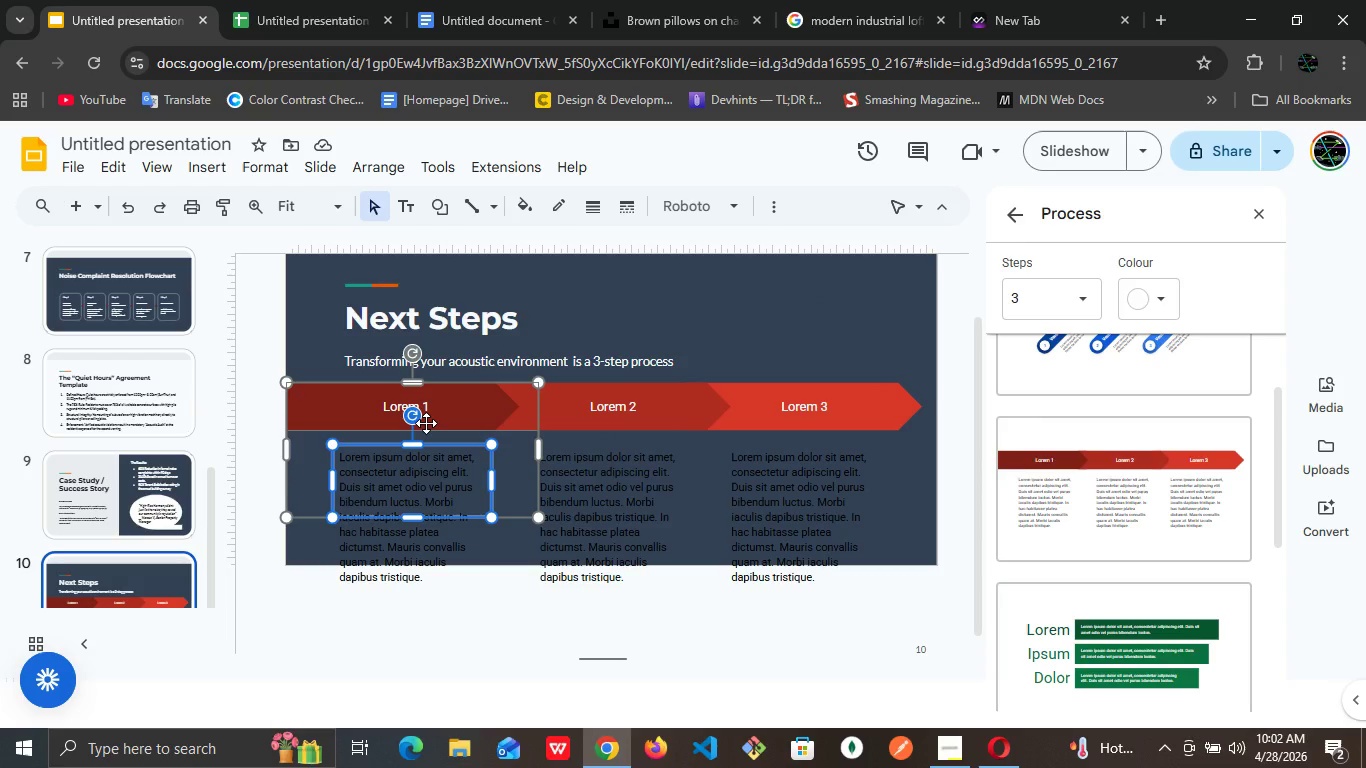 
double_click([389, 466])
 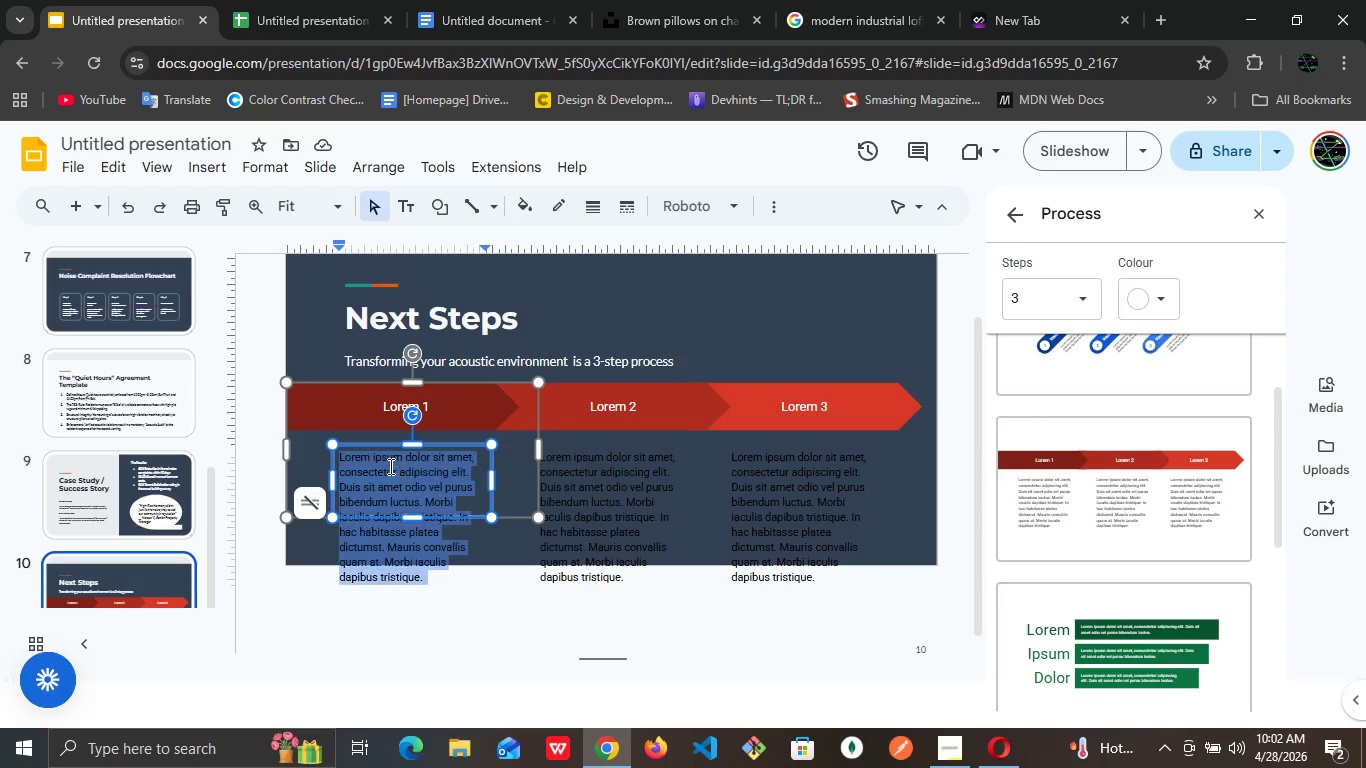 
triple_click([389, 466])
 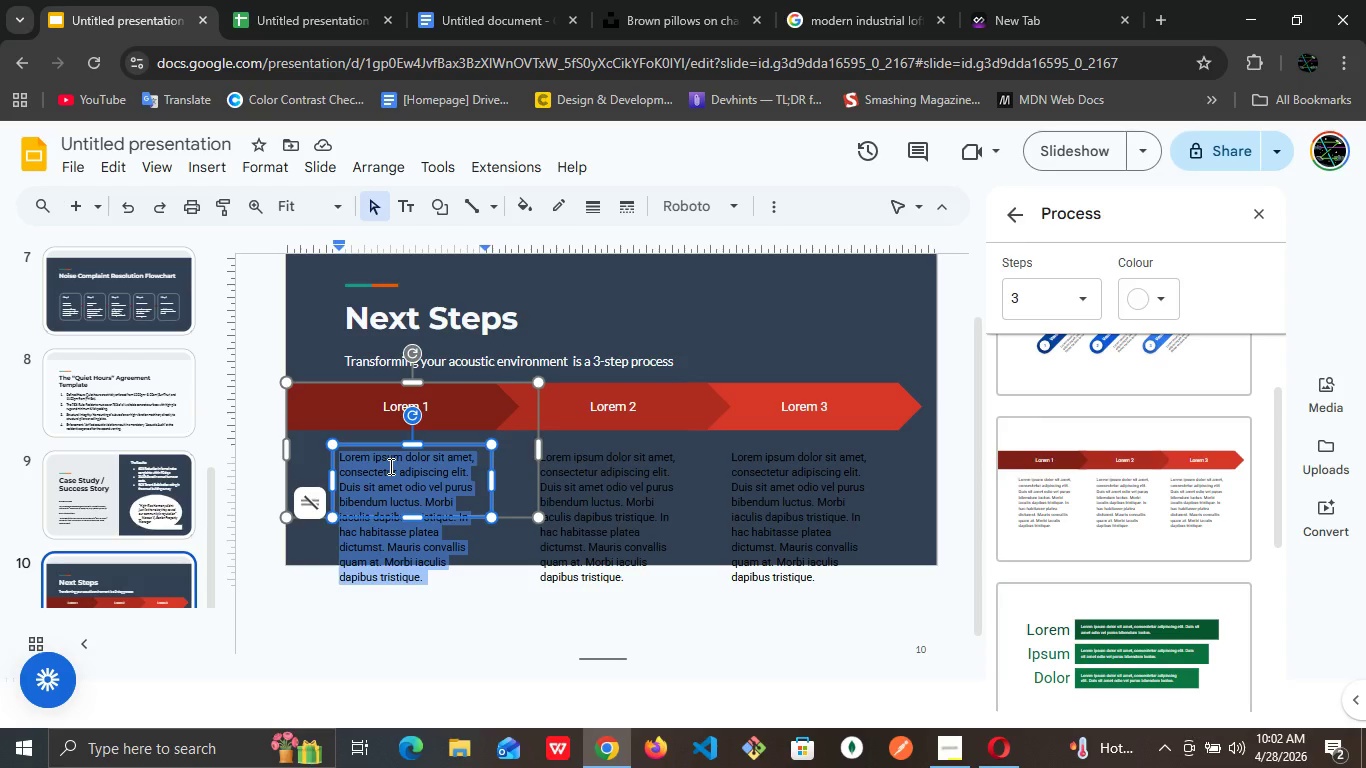 
wait(5.16)
 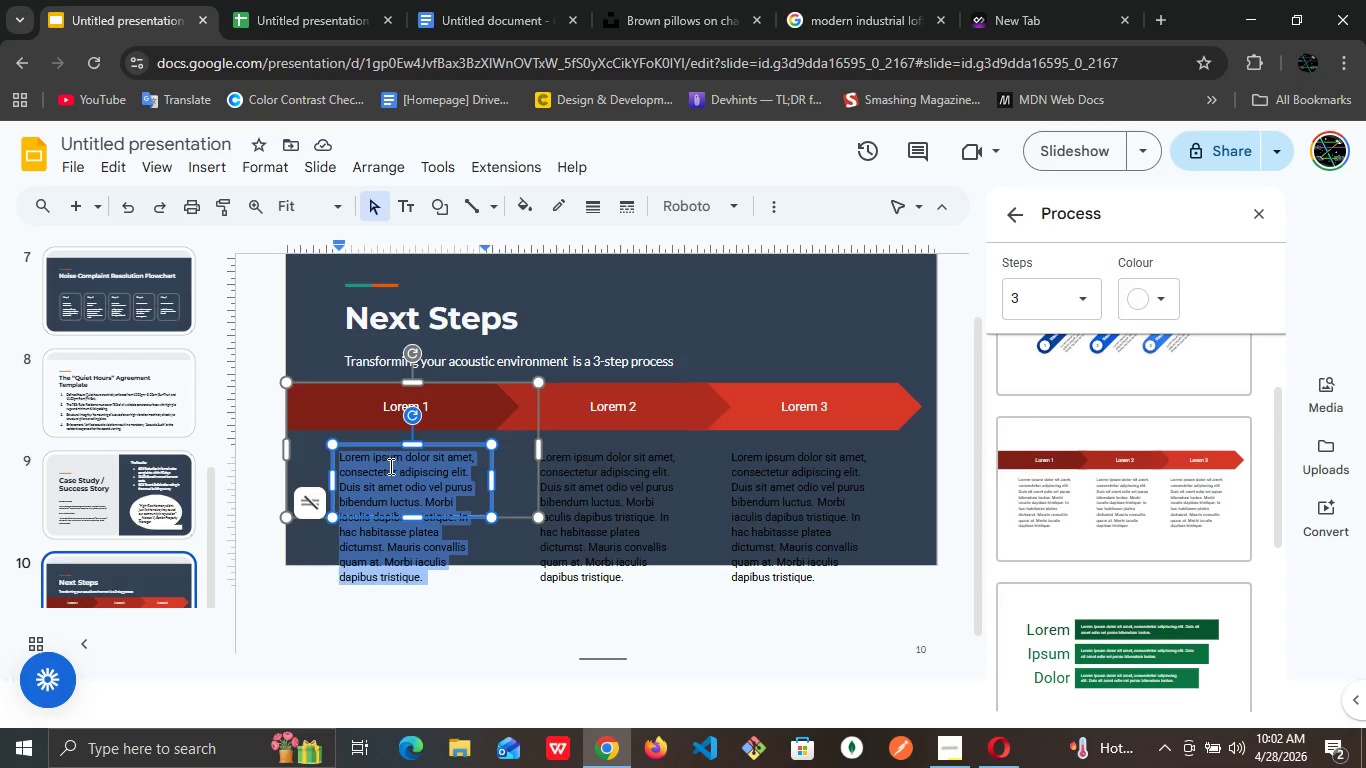 
type(Full )
 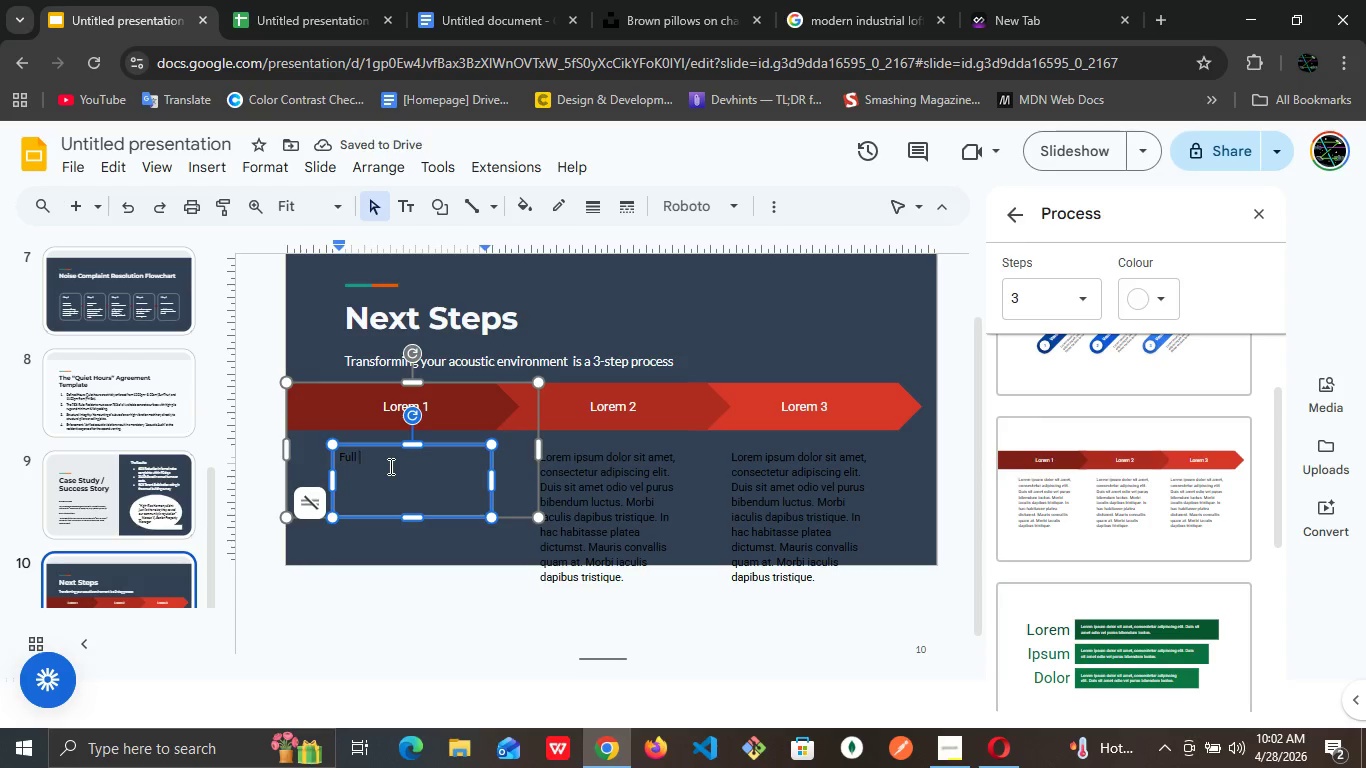 
type(structural )
 